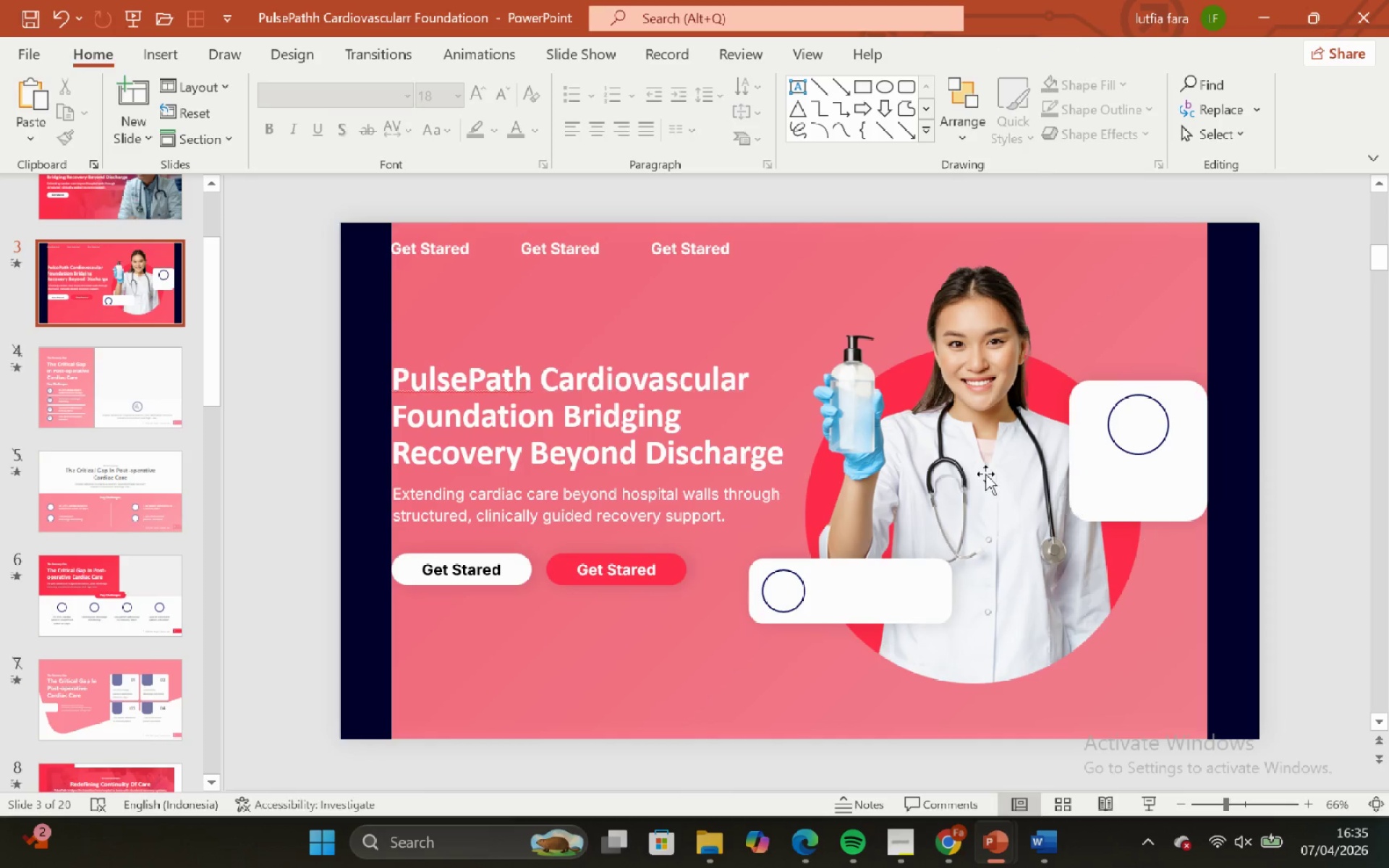 
left_click([971, 461])
 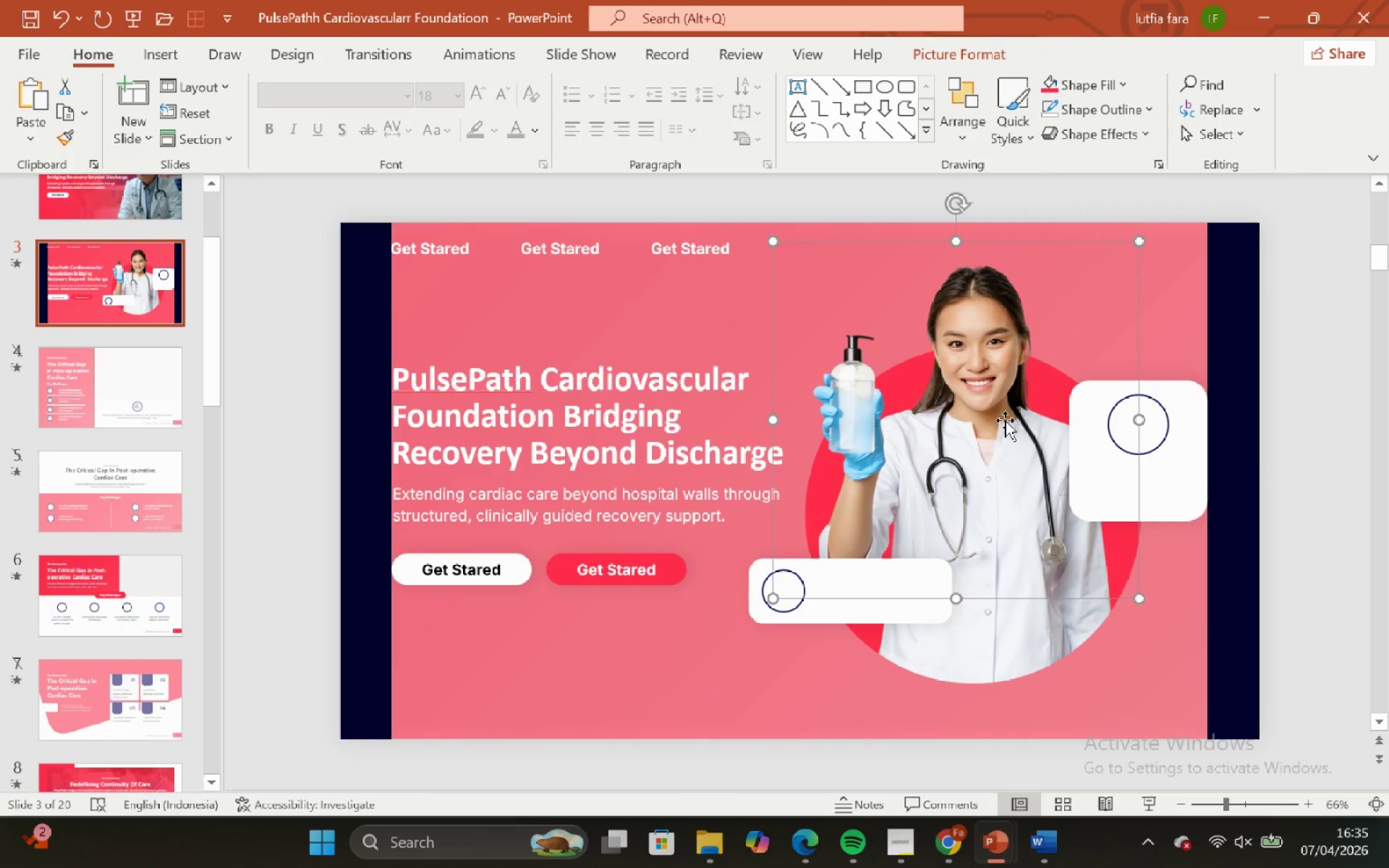 
hold_key(key=ShiftLeft, duration=1.23)
left_click_drag(start_coordinate=[1006, 420], to_coordinate=[760, 409])
 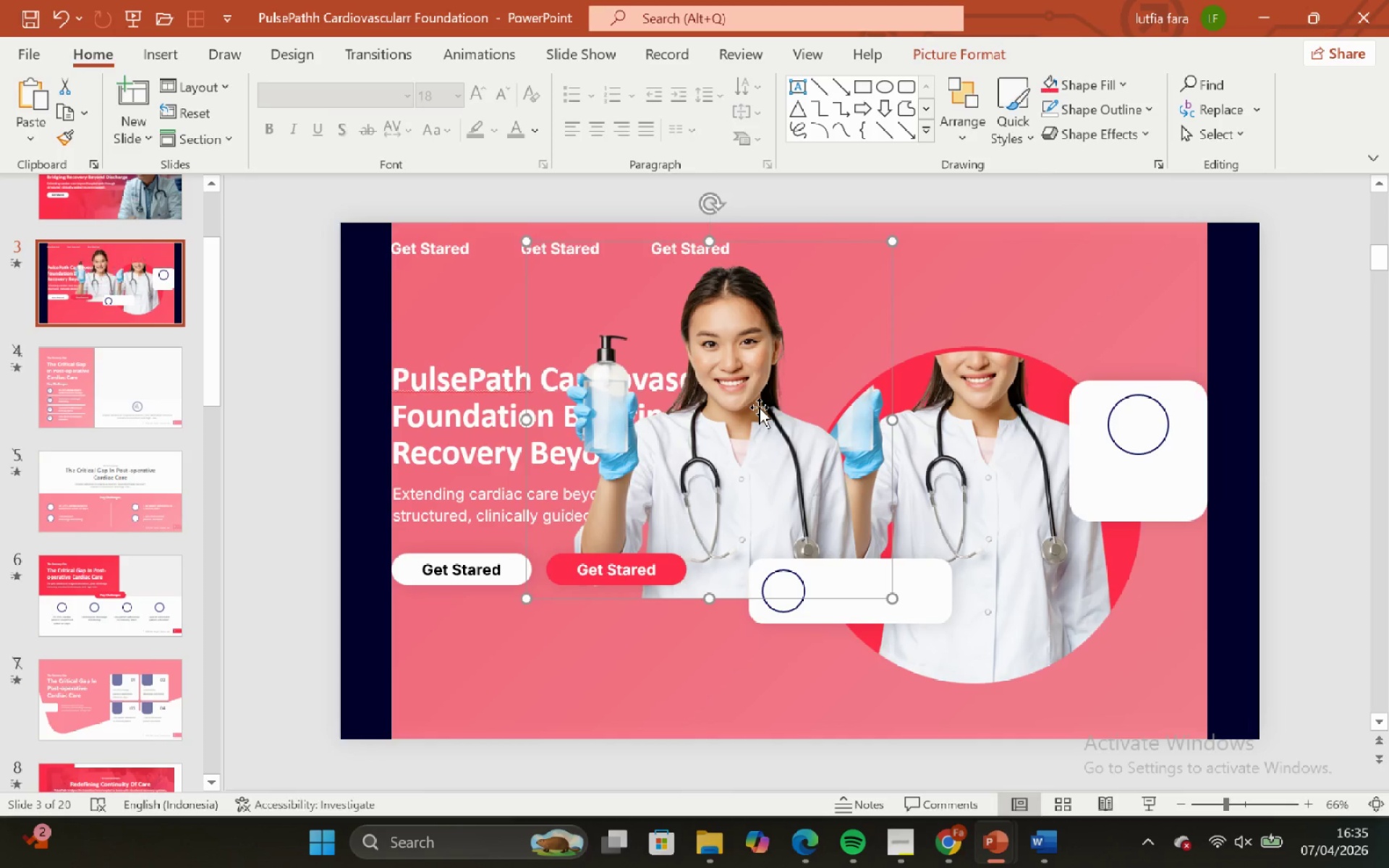 
key(Control+Z)
 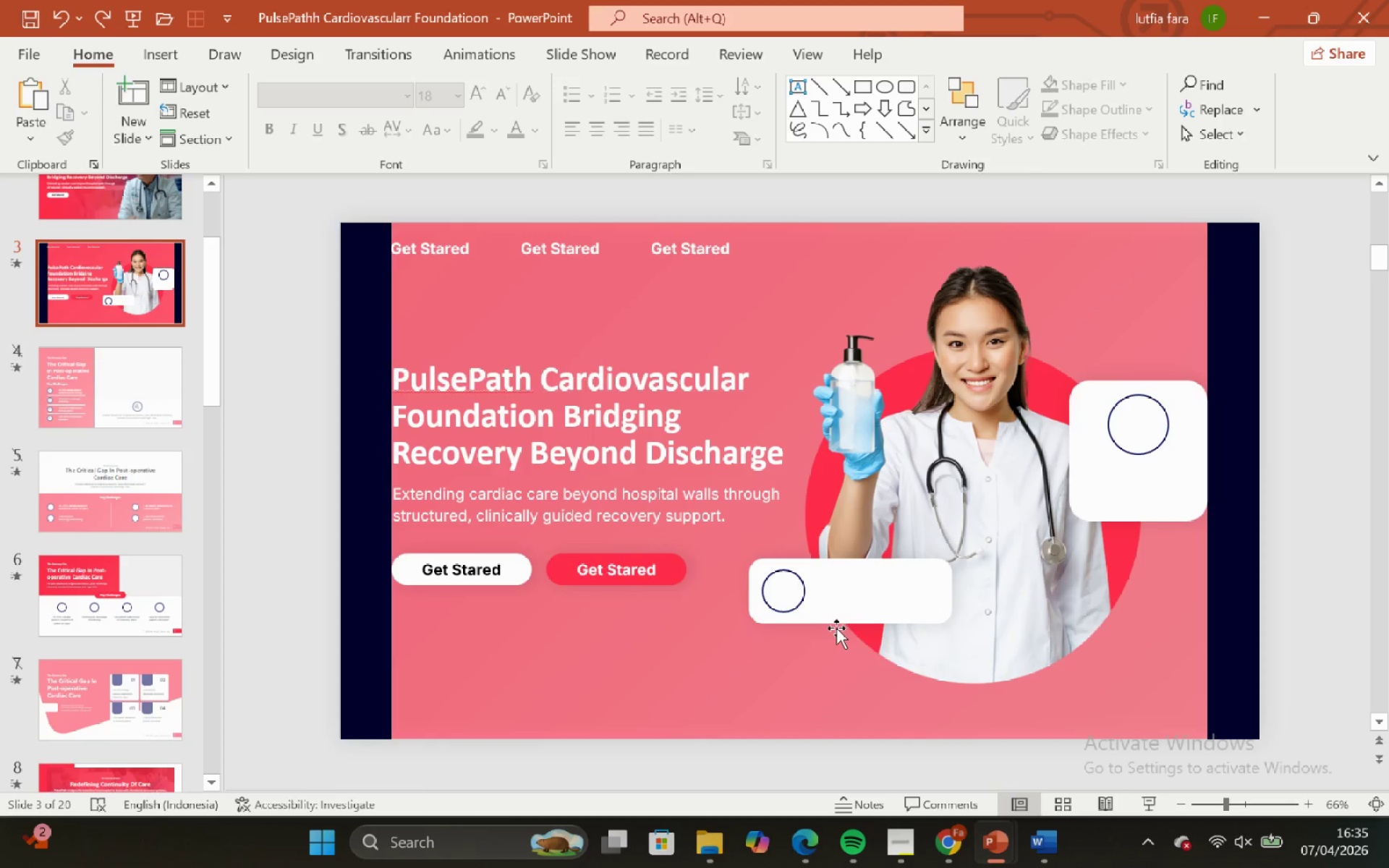 
left_click([855, 548])
 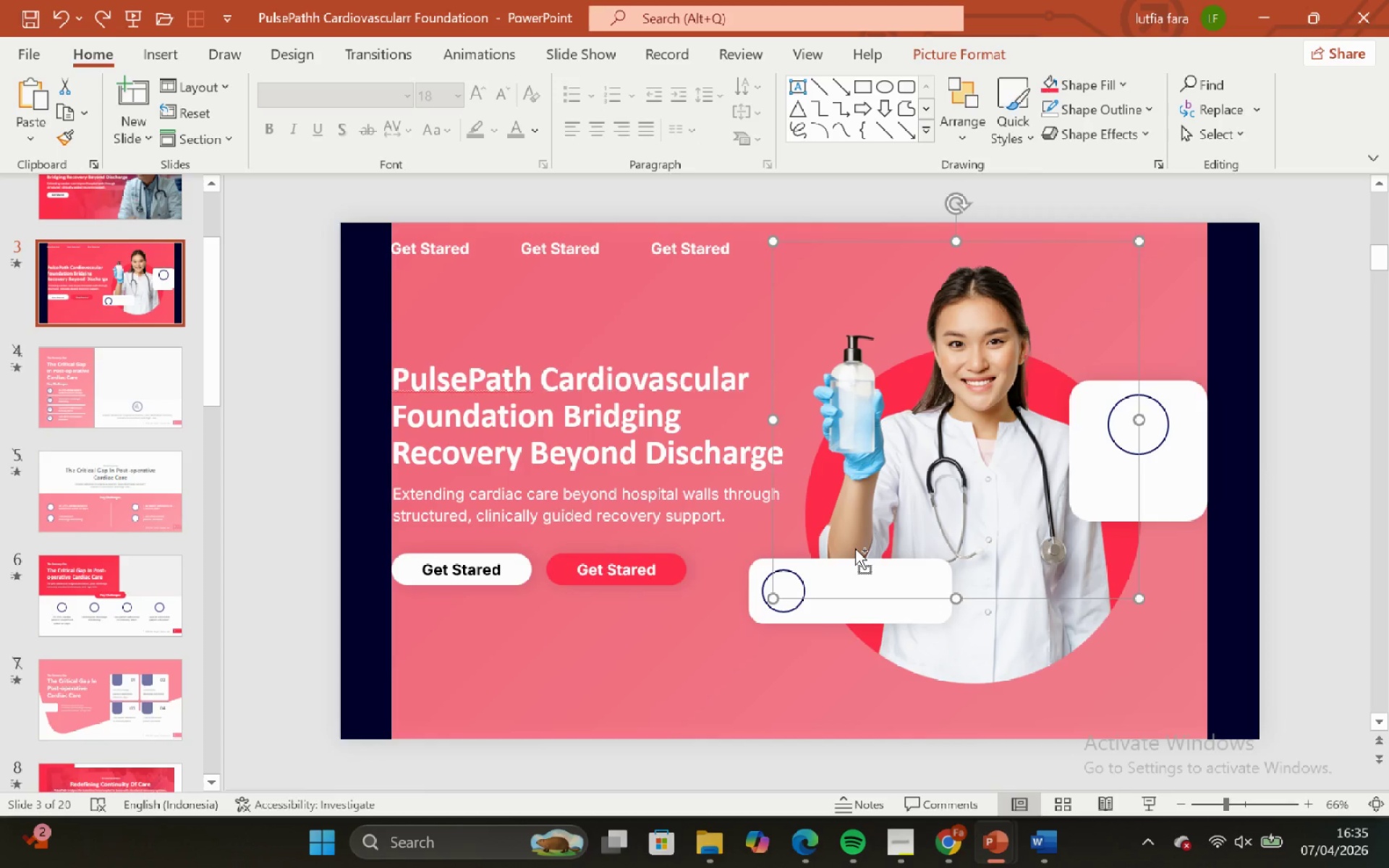 
hold_key(key=ControlLeft, duration=2.53)
hold_key(key=ShiftLeft, duration=2.45)
scroll: coordinate [855, 548], scroll_direction: up, amount: 3.0
 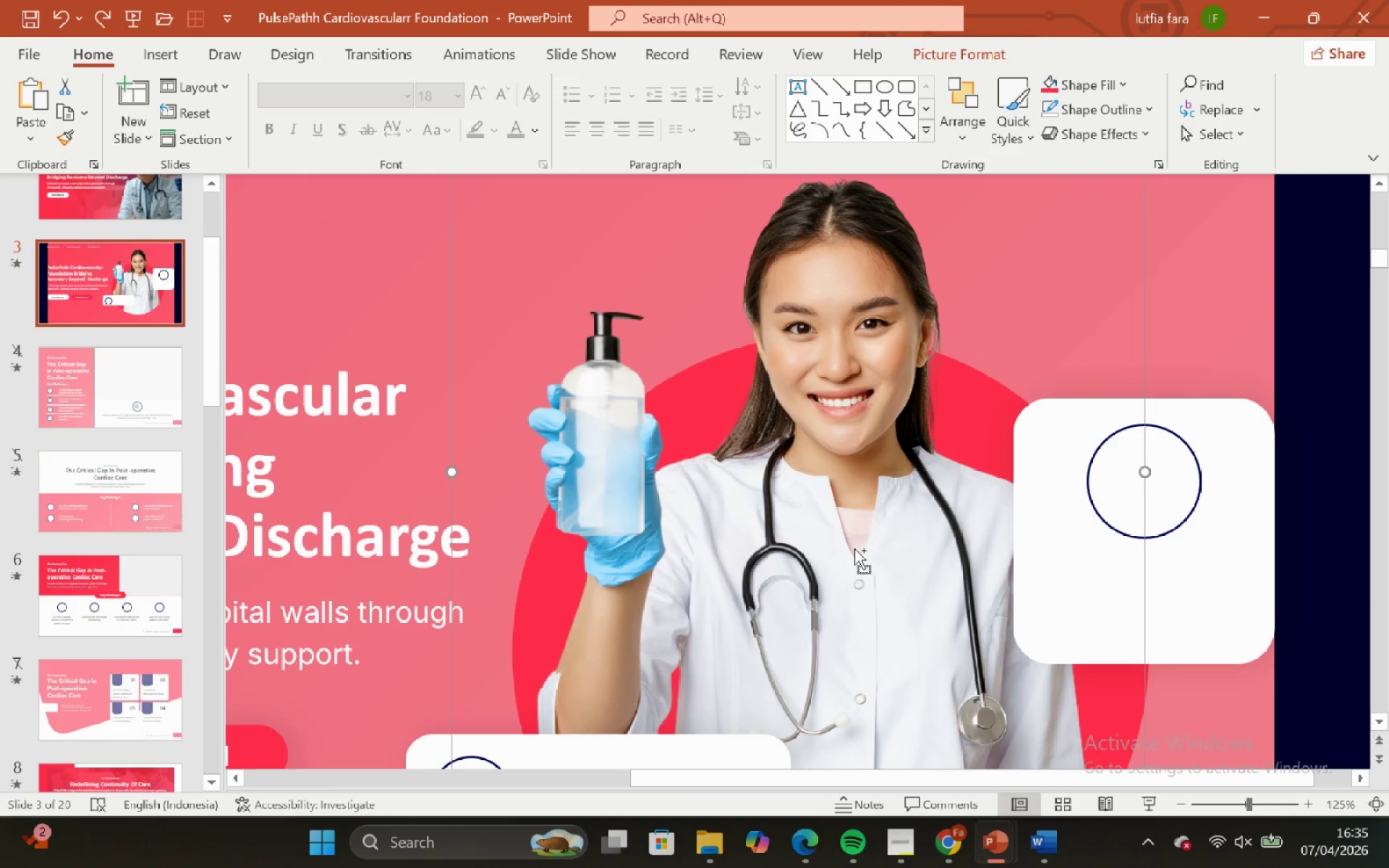 
scroll: coordinate [854, 548], scroll_direction: none, amount: 0.0
 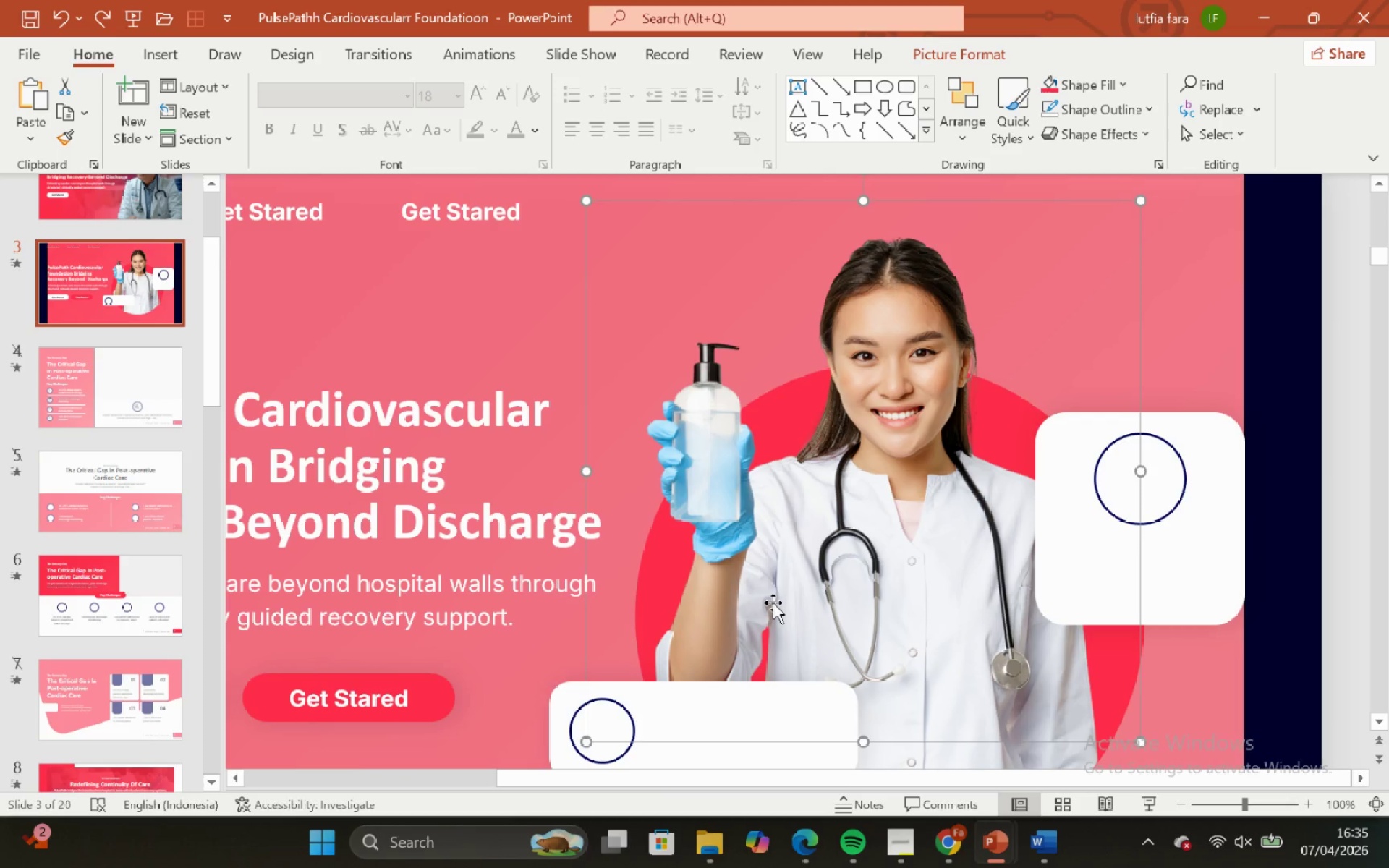 
key(ArrowLeft)
 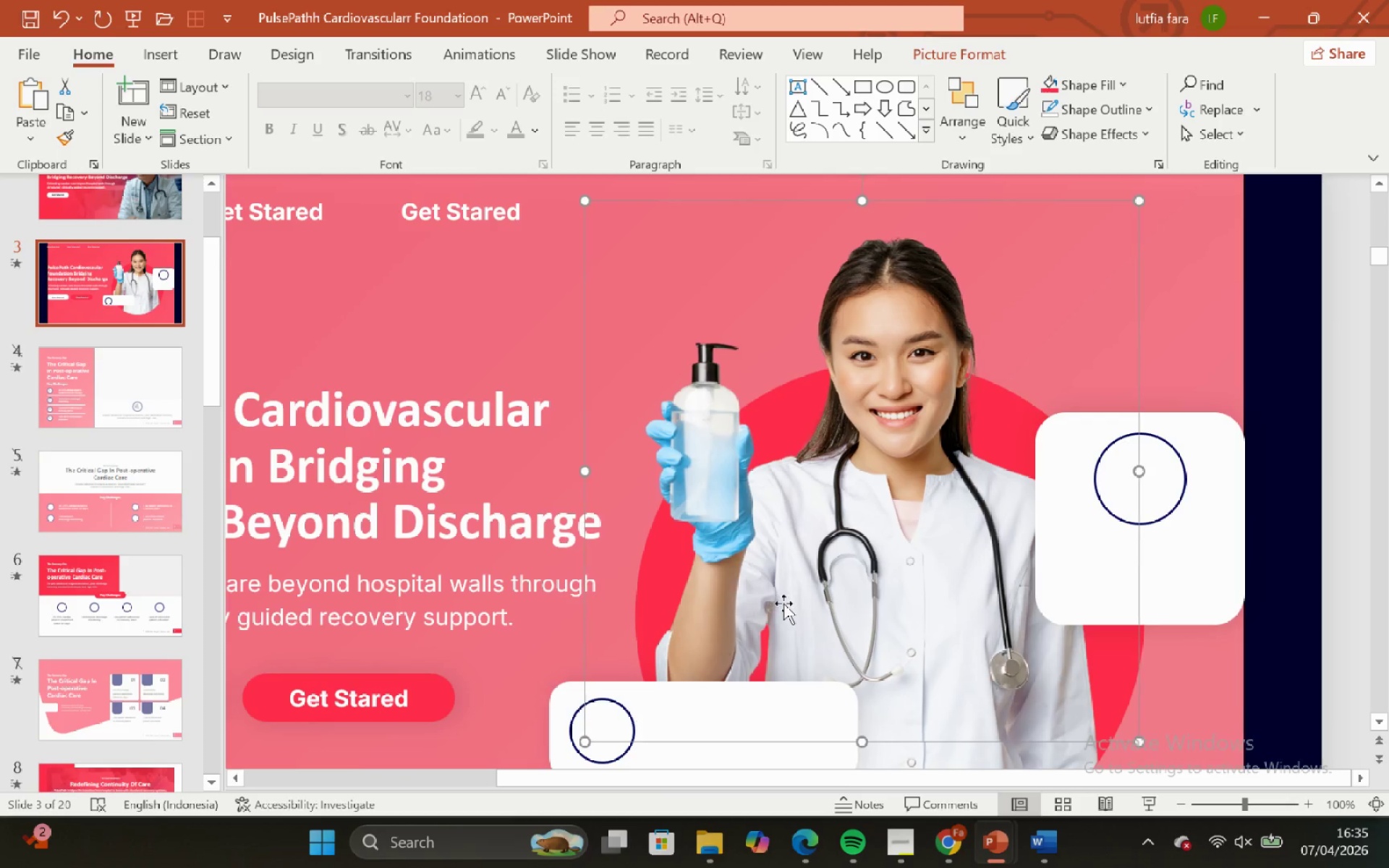 
key(ArrowLeft)
 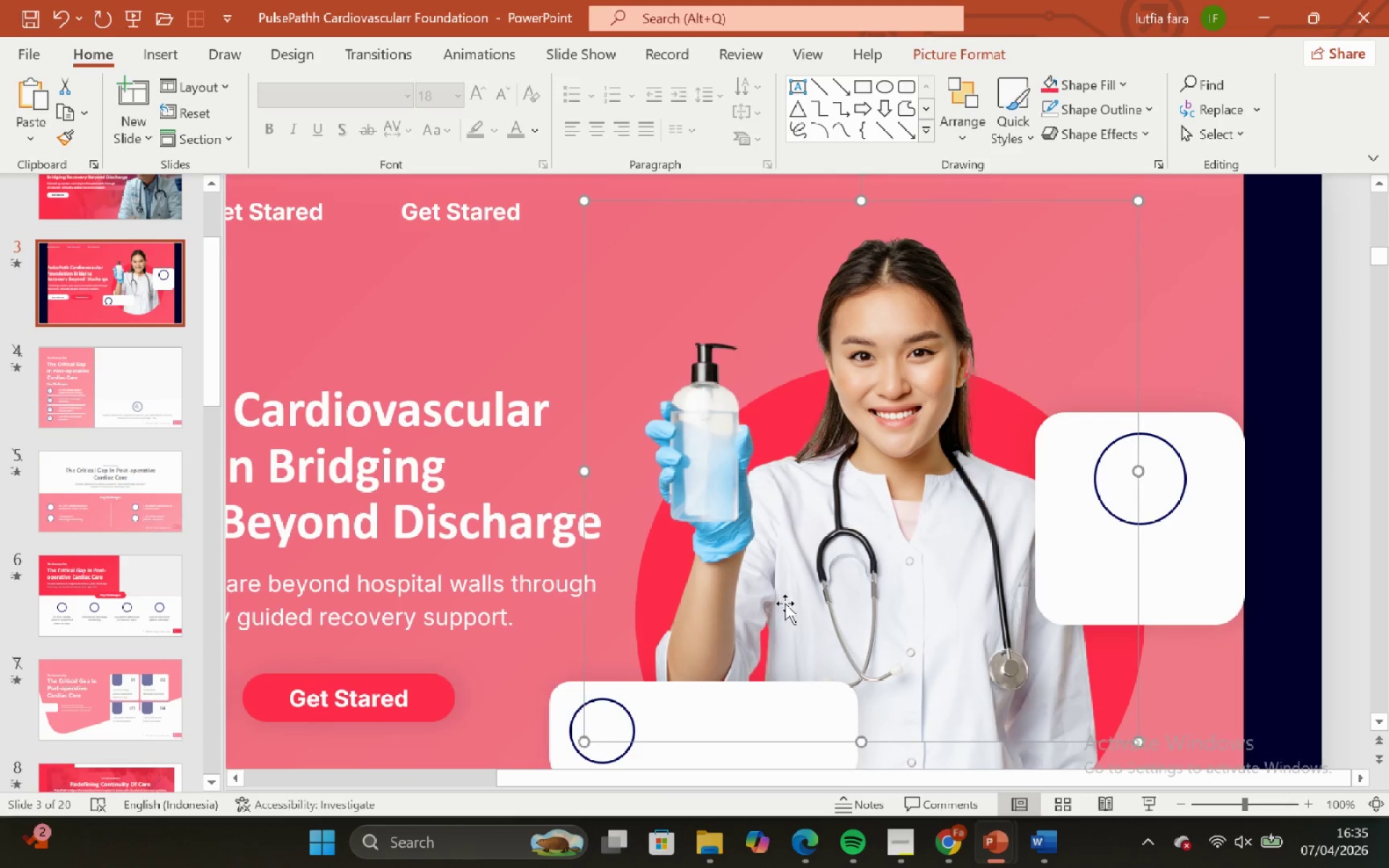 
key(ArrowLeft)
 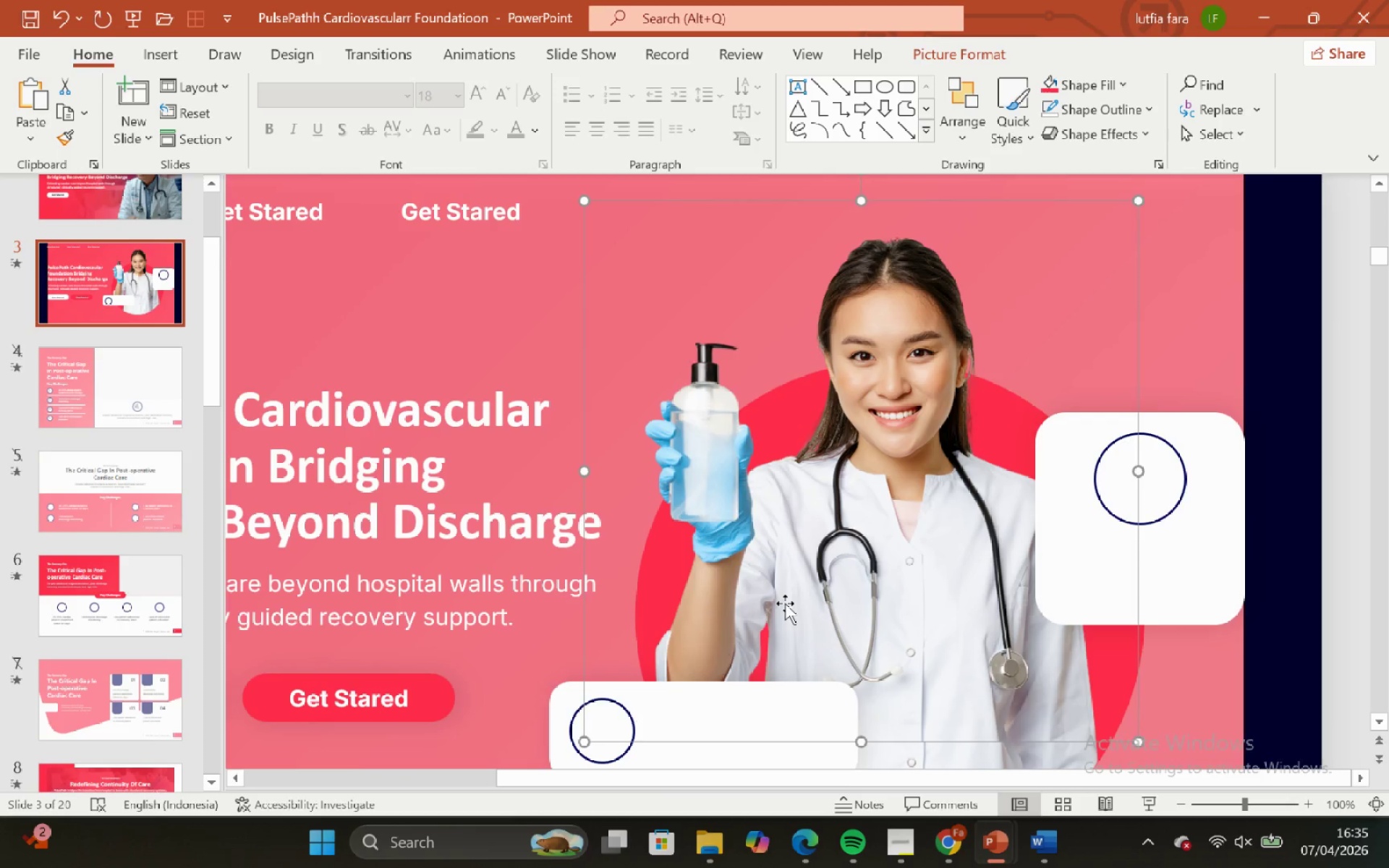 
key(ArrowLeft)
 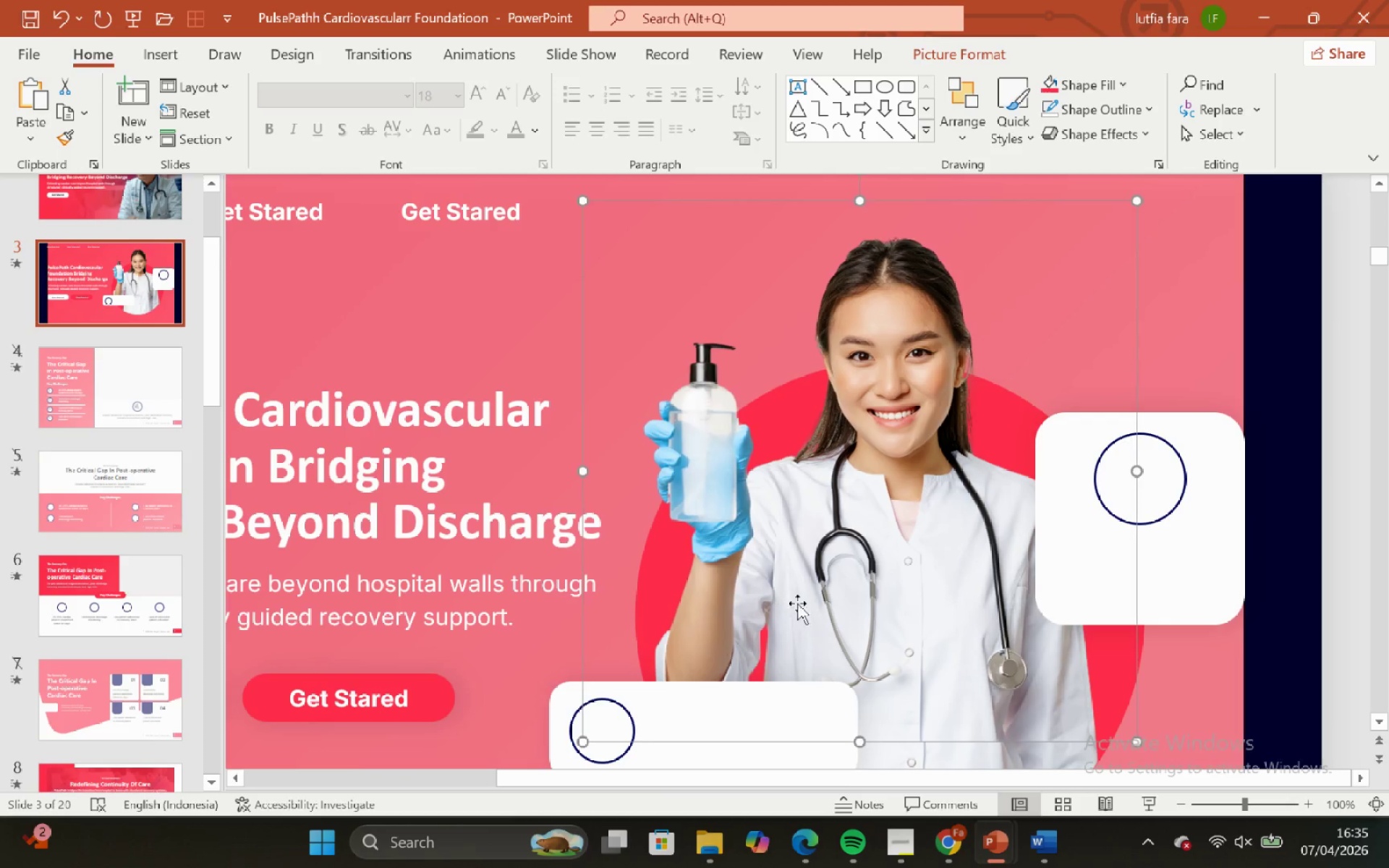 
key(ArrowLeft)
 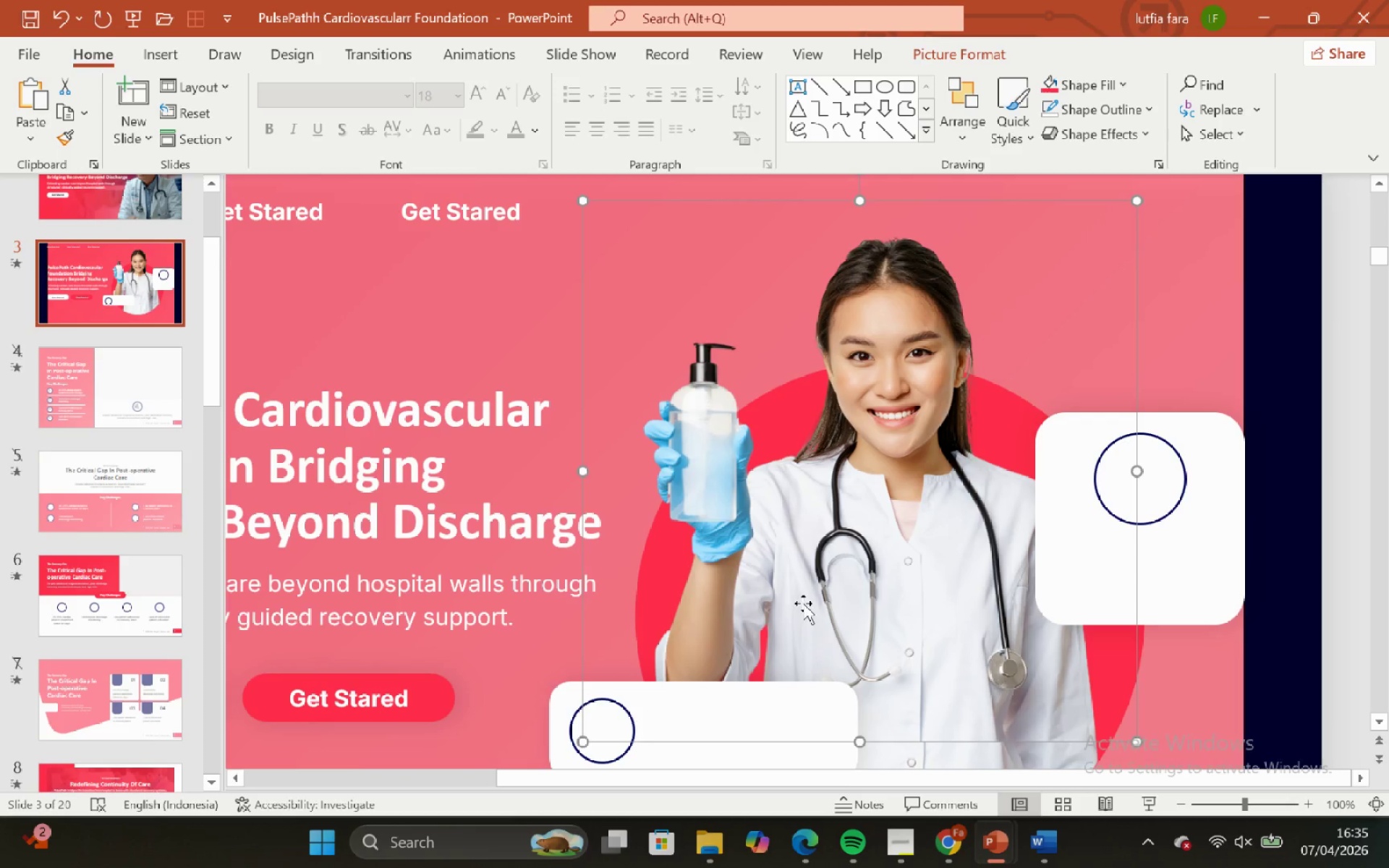 
key(ArrowLeft)
 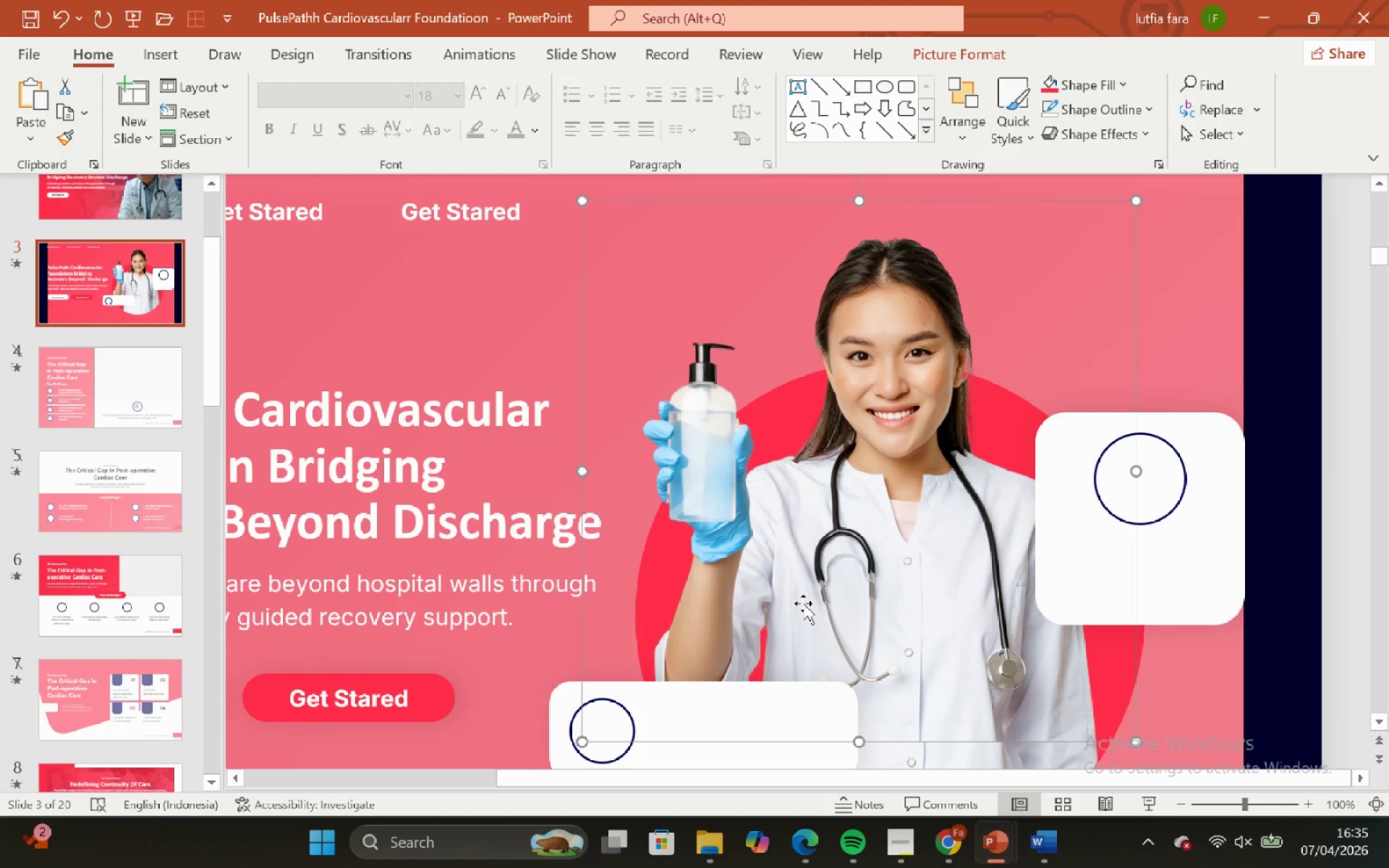 
key(ArrowLeft)
 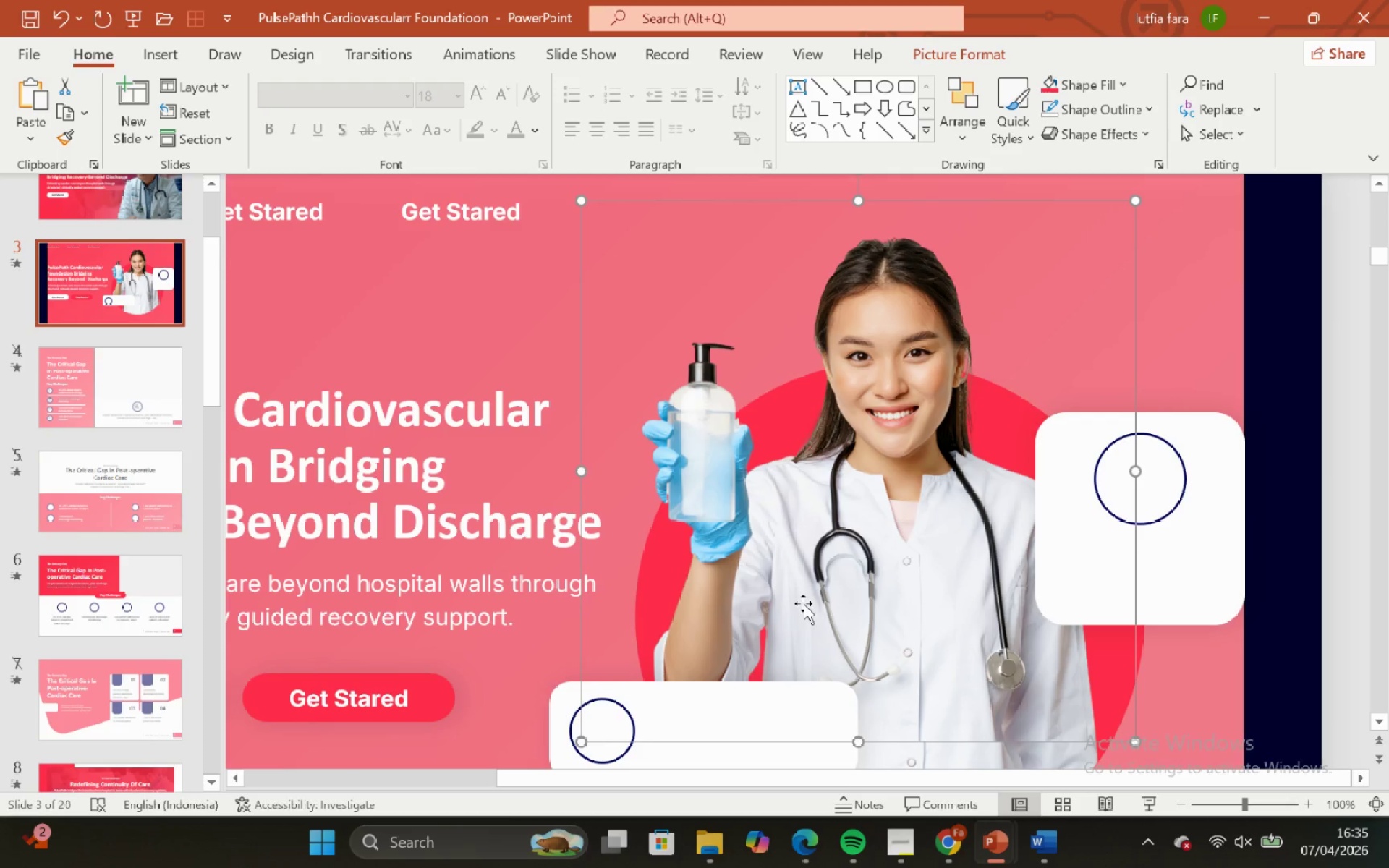 
key(Control+Z)
 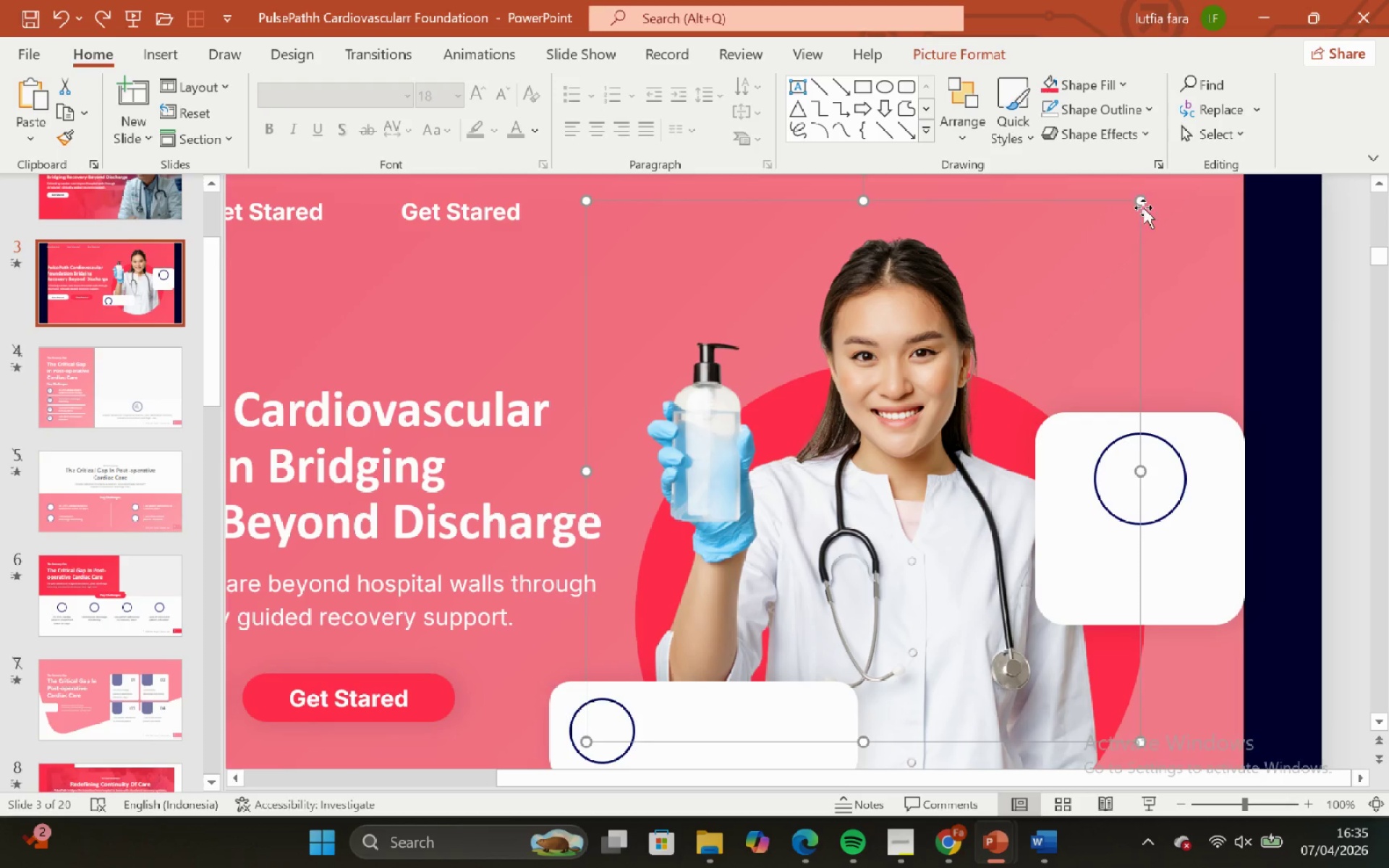 
left_click_drag(start_coordinate=[1143, 198], to_coordinate=[1148, 193])
 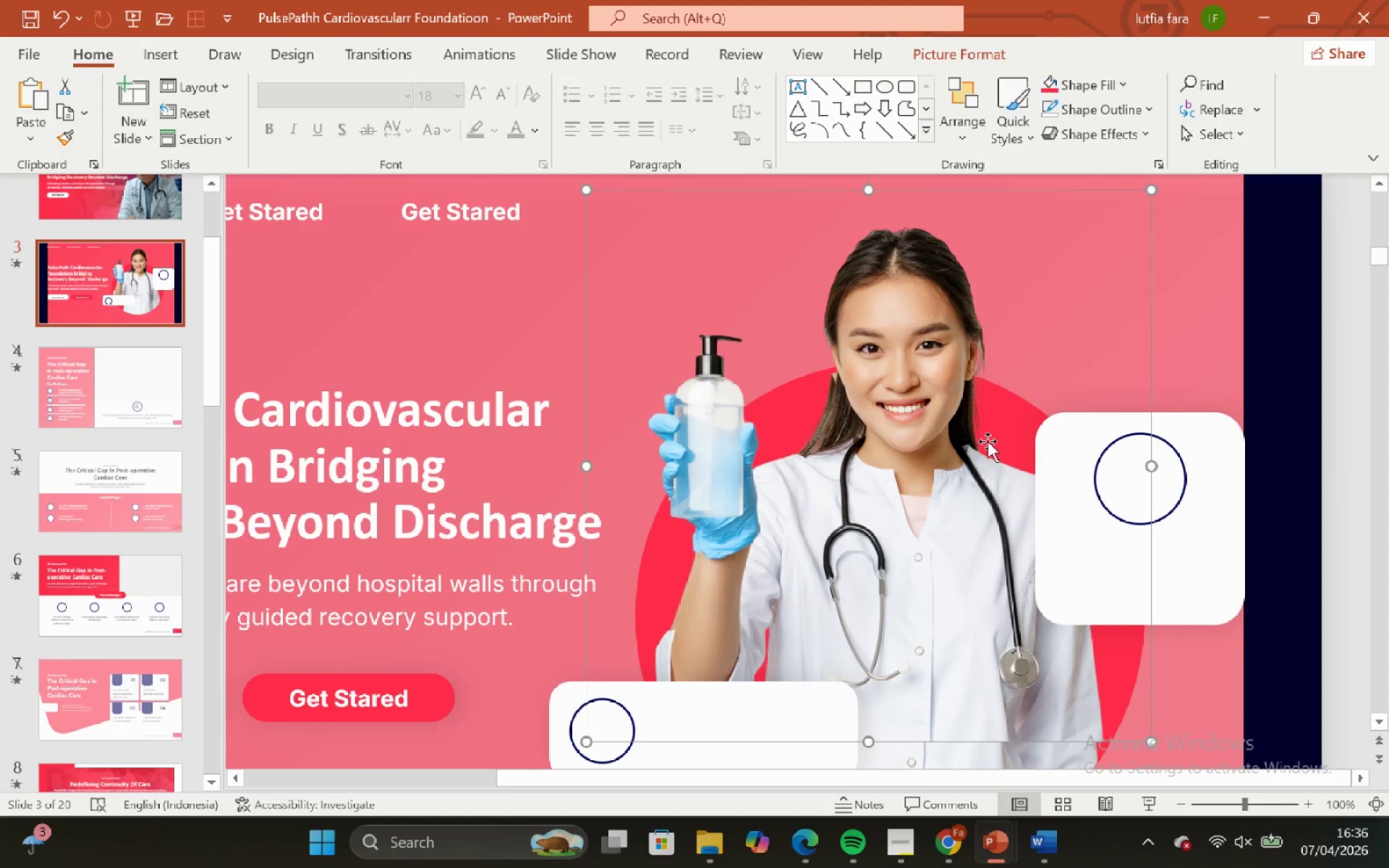 
key(ArrowLeft)
 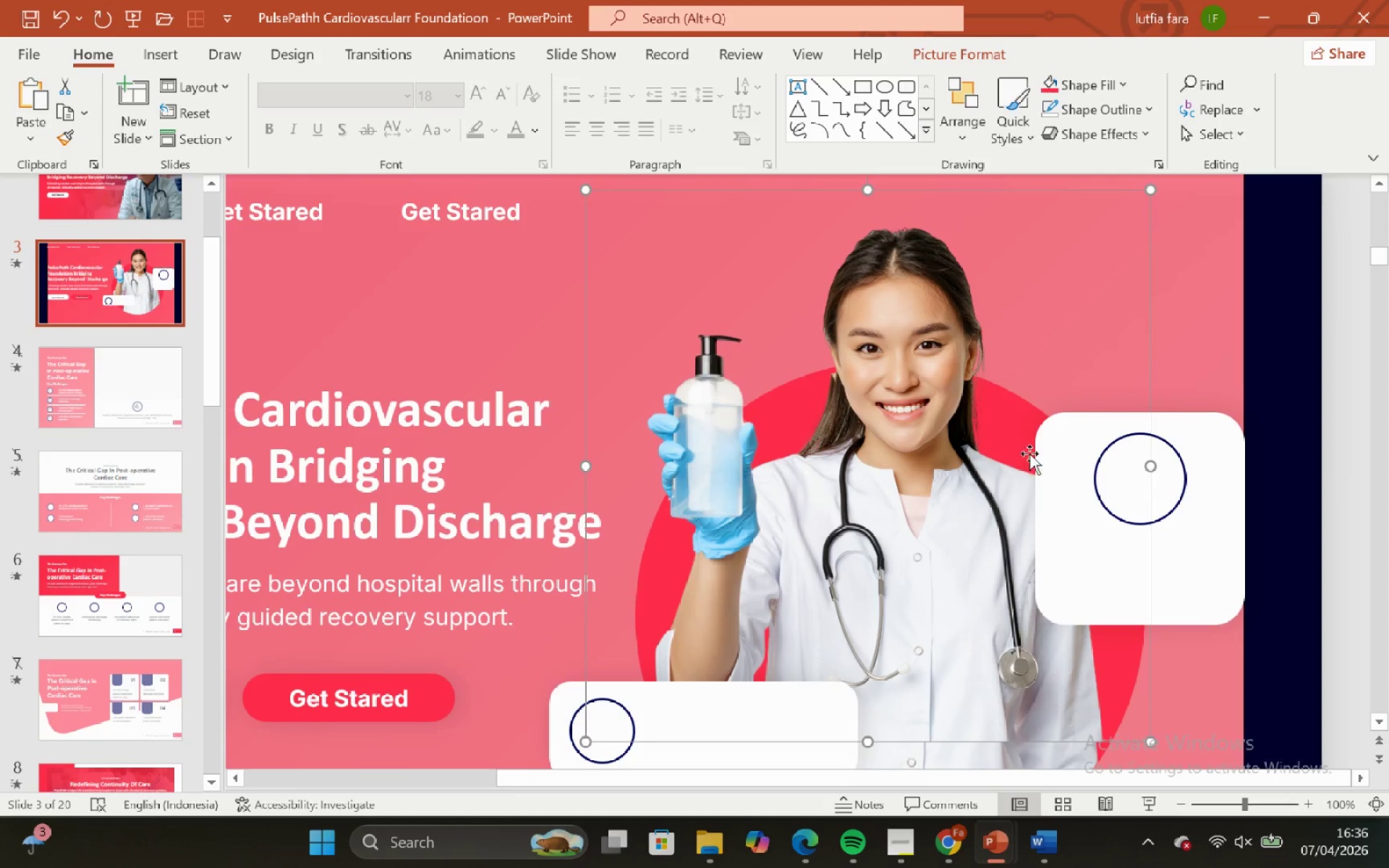 
key(ArrowLeft)
 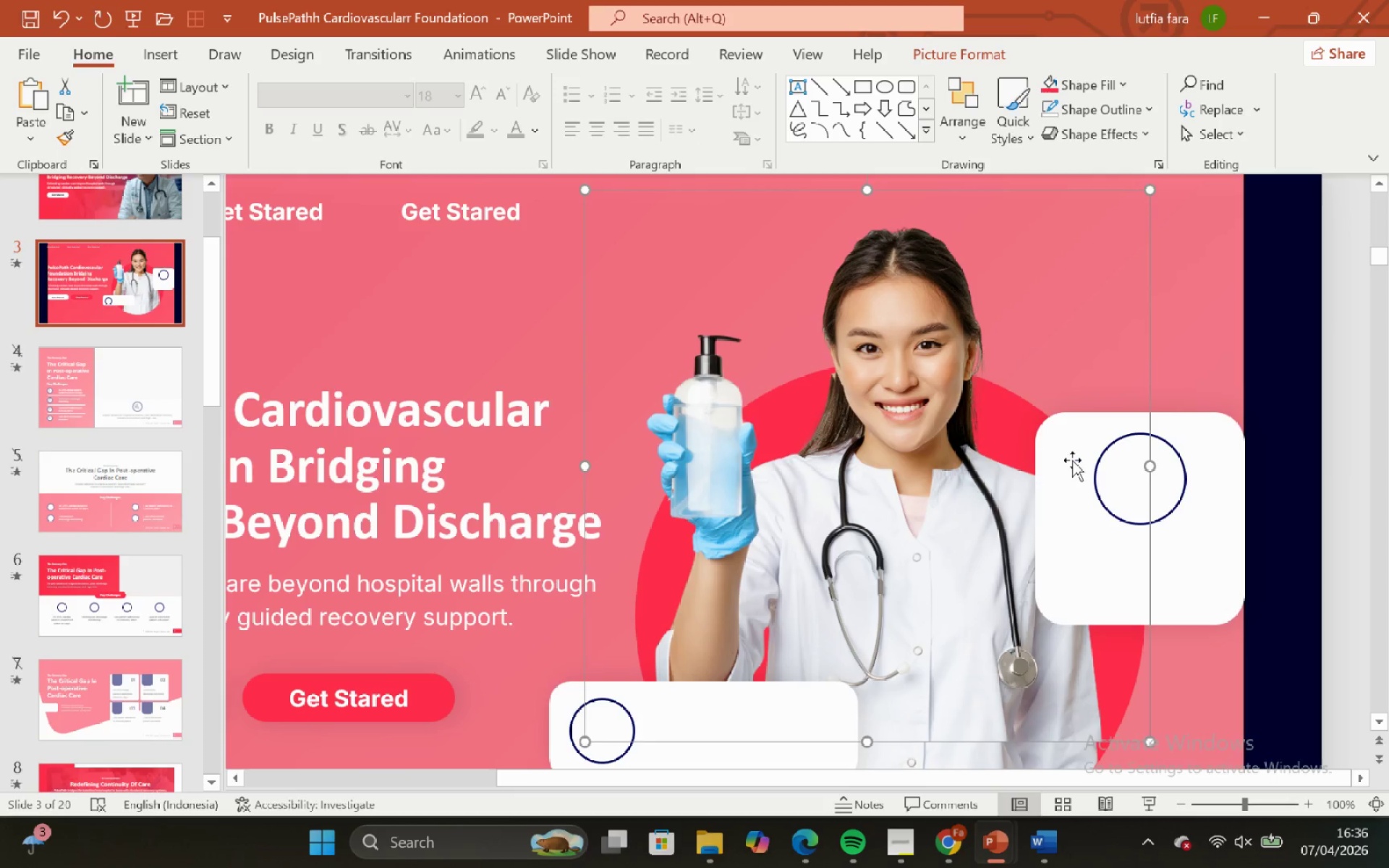 
key(ArrowLeft)
 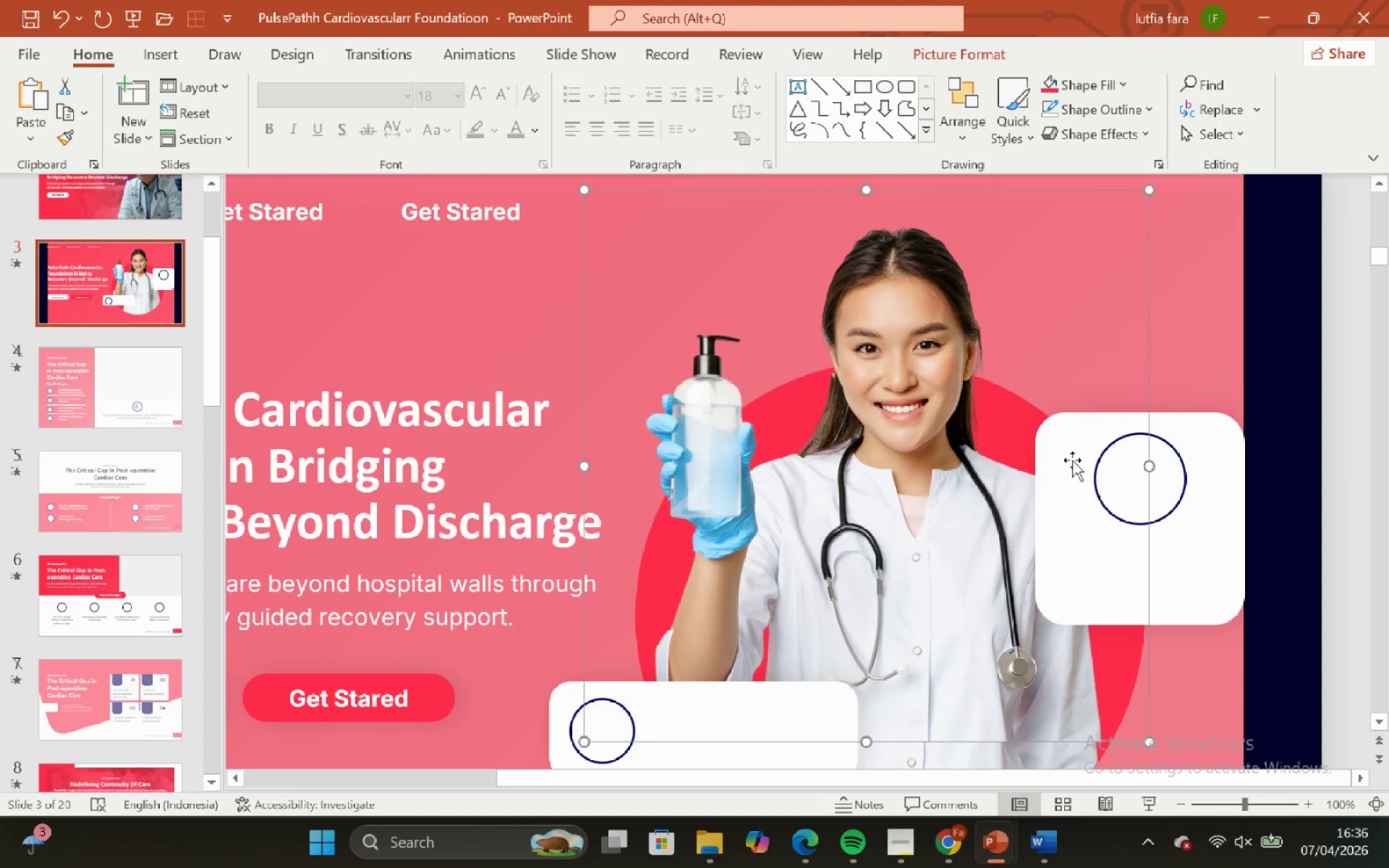 
key(ArrowLeft)
 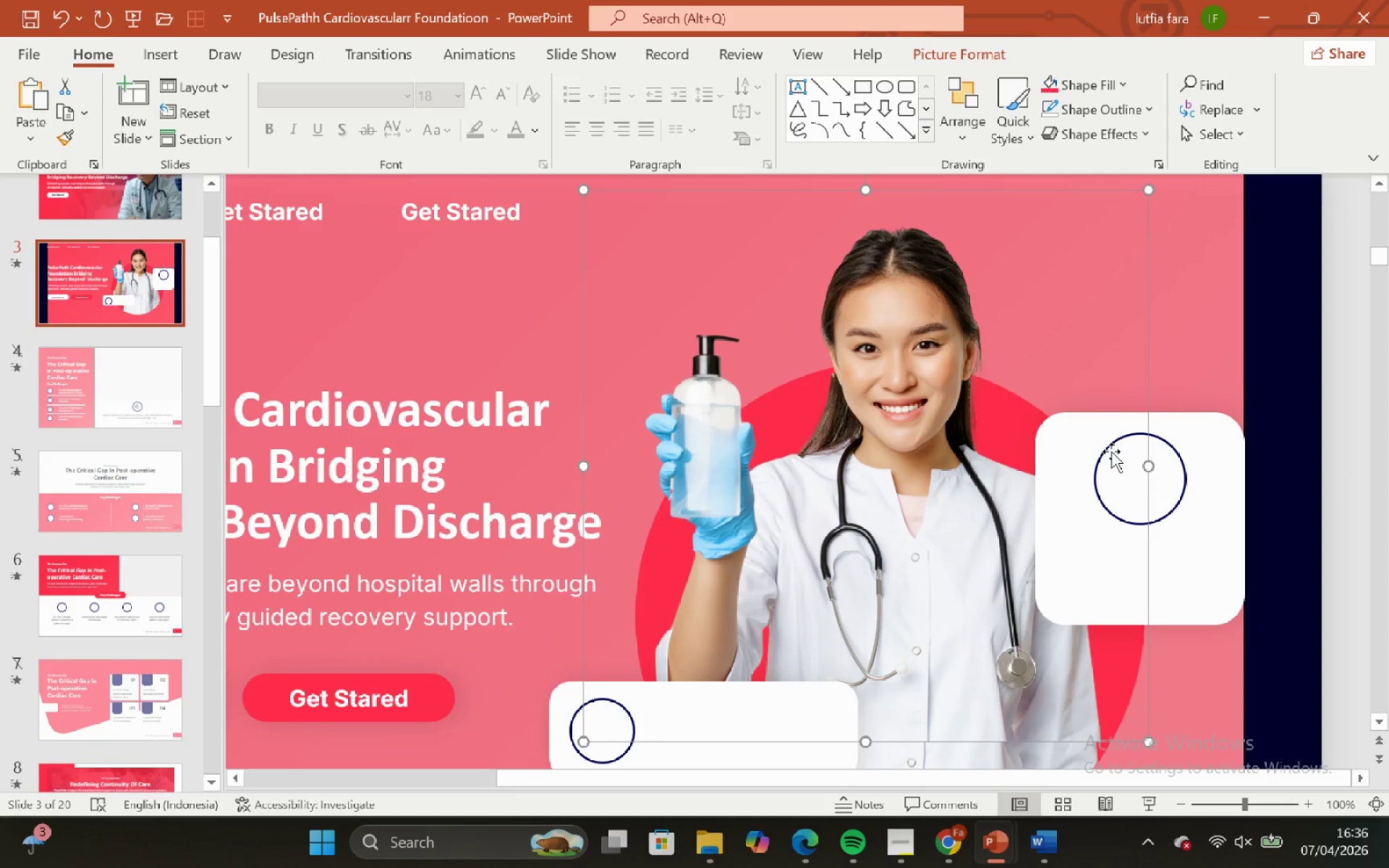 
key(ArrowLeft)
 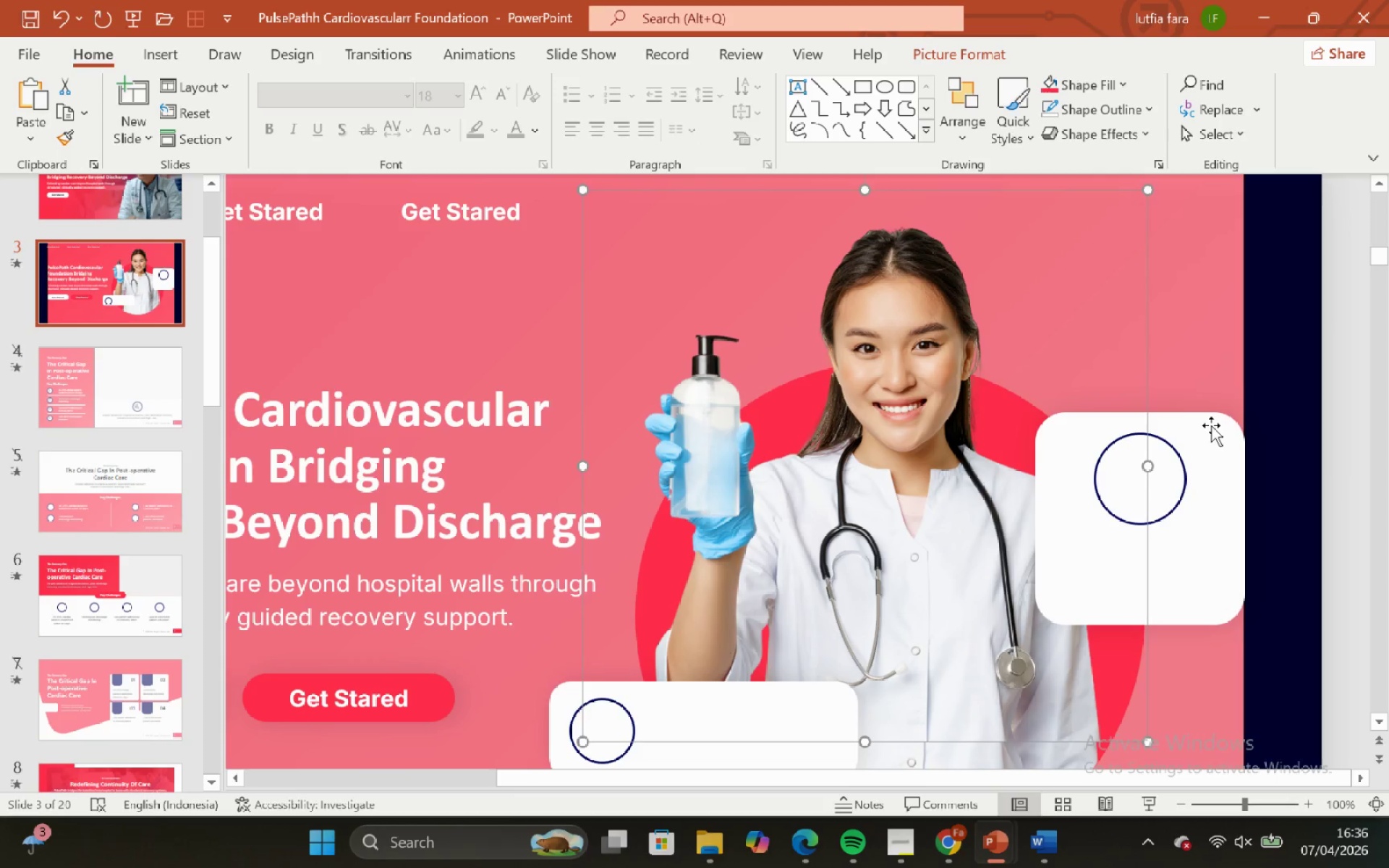 
key(ArrowLeft)
 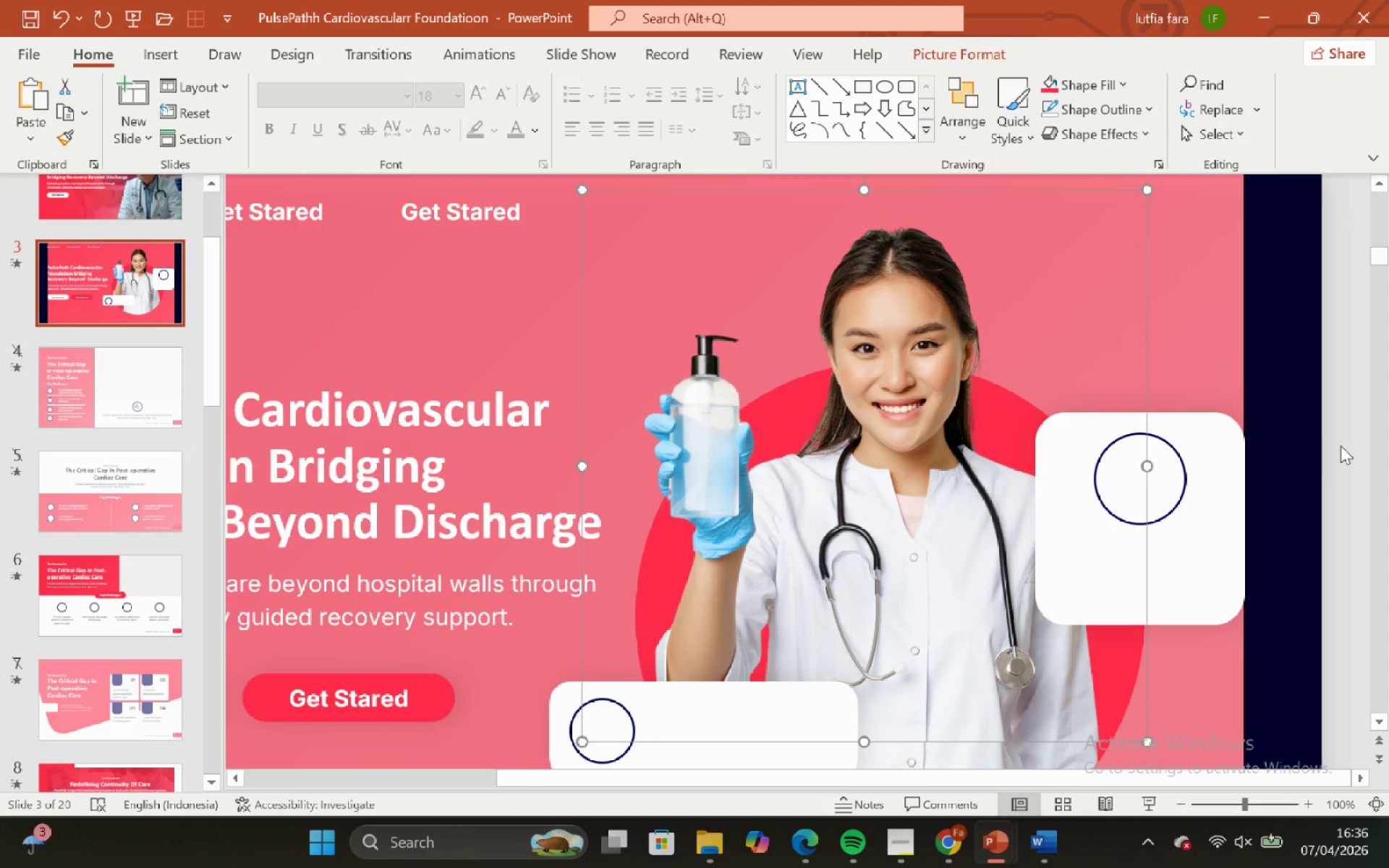 
left_click([1341, 446])
 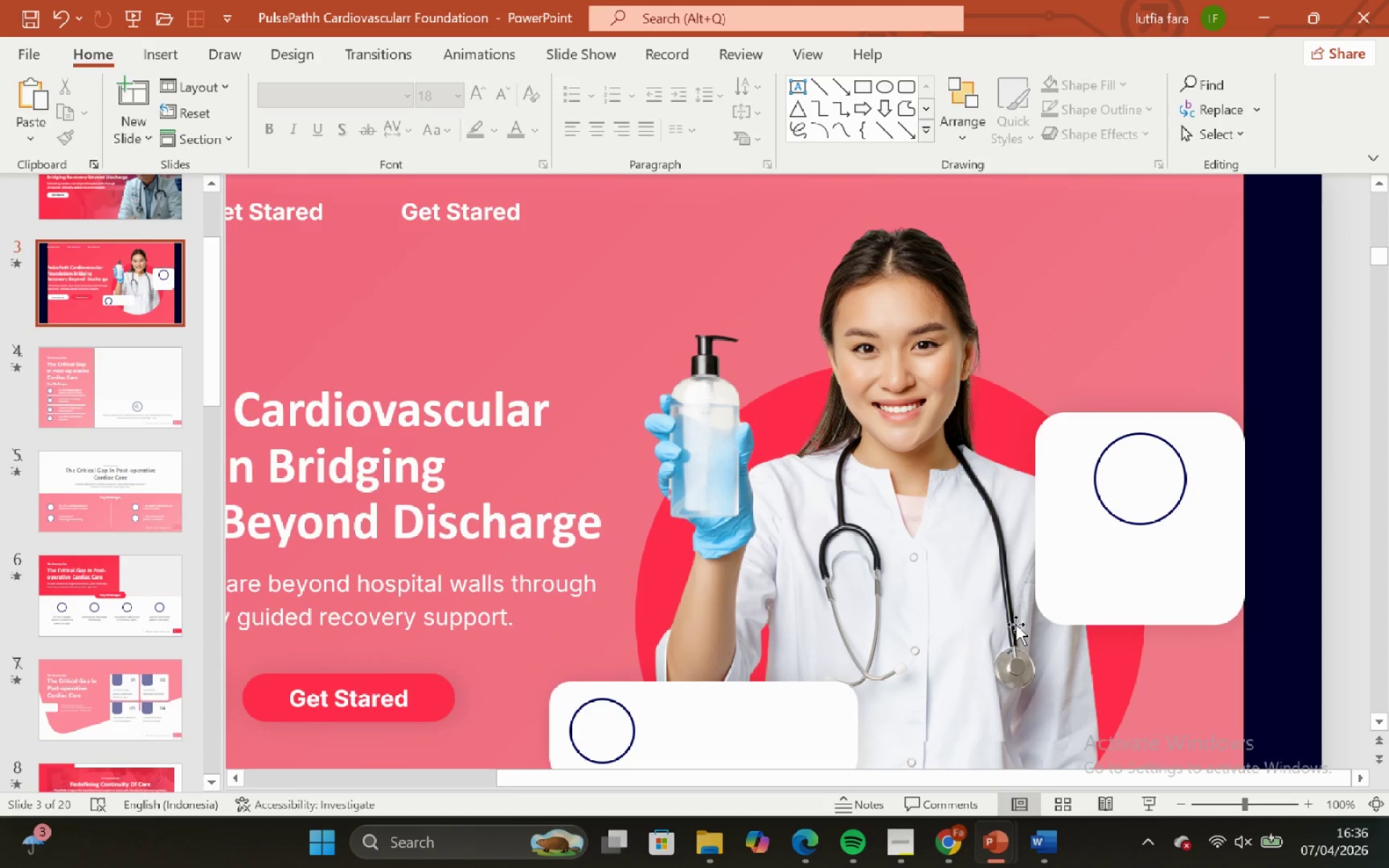 
left_click([1015, 620])
 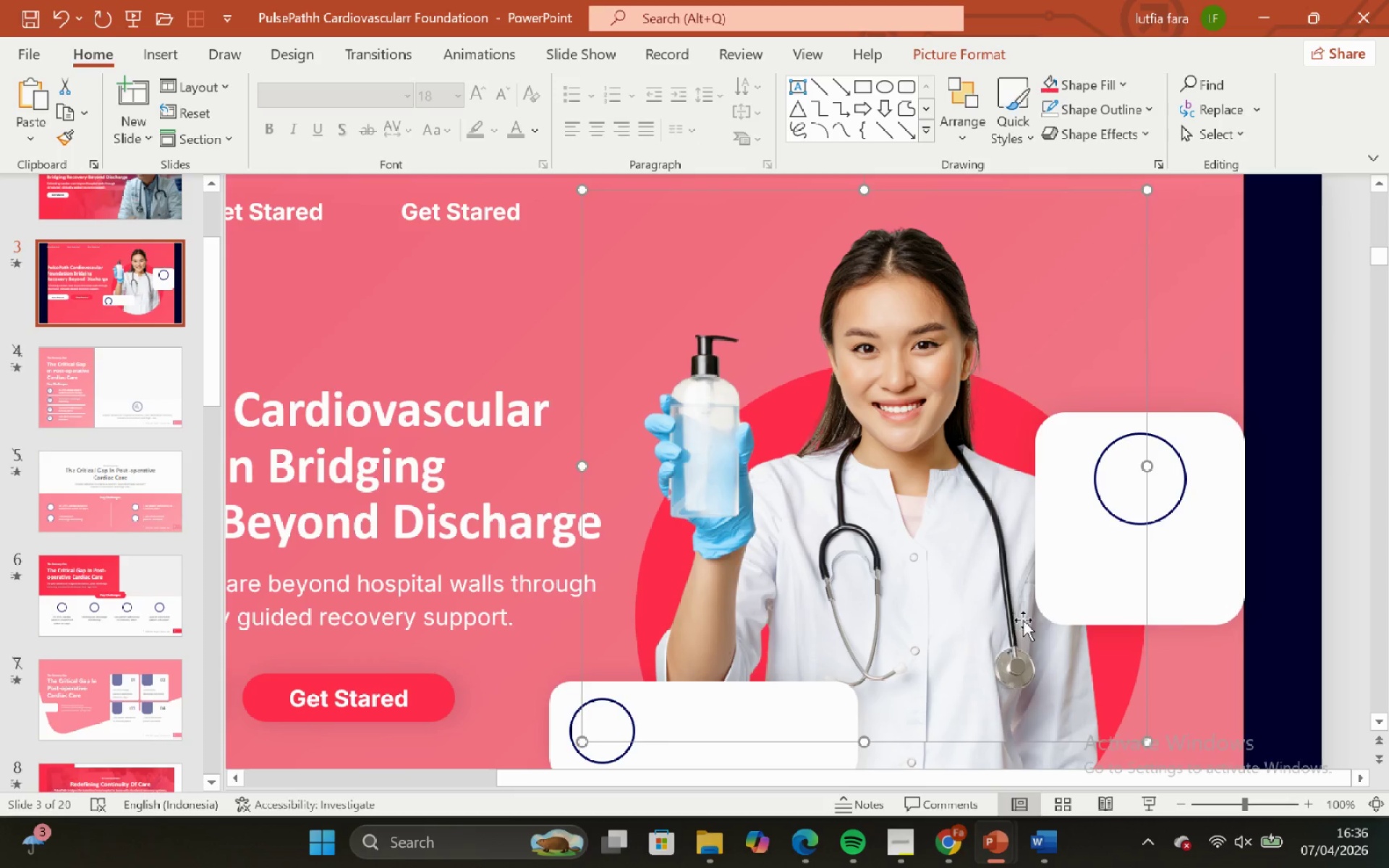 
key(ArrowLeft)
 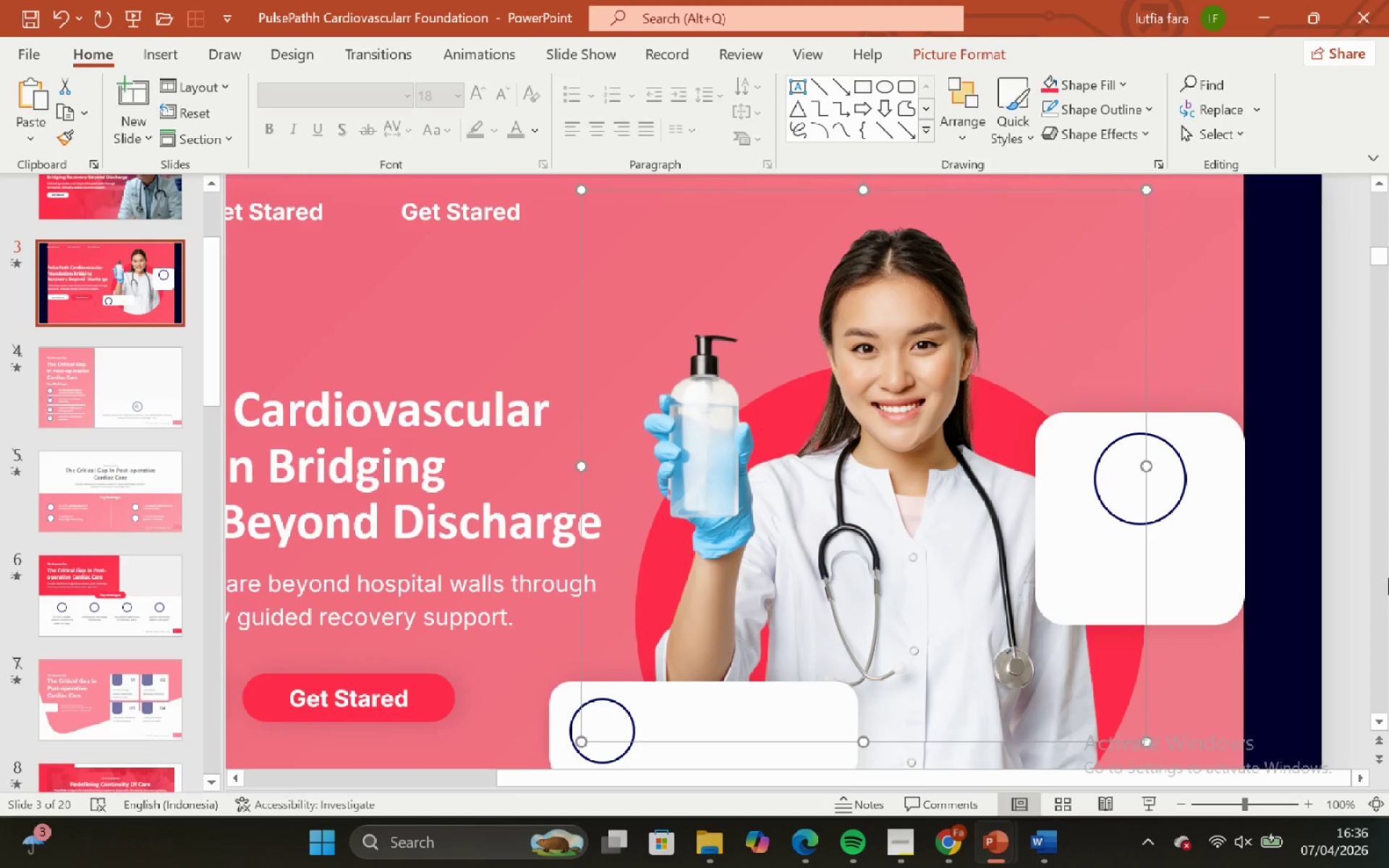 
key(ArrowLeft)
 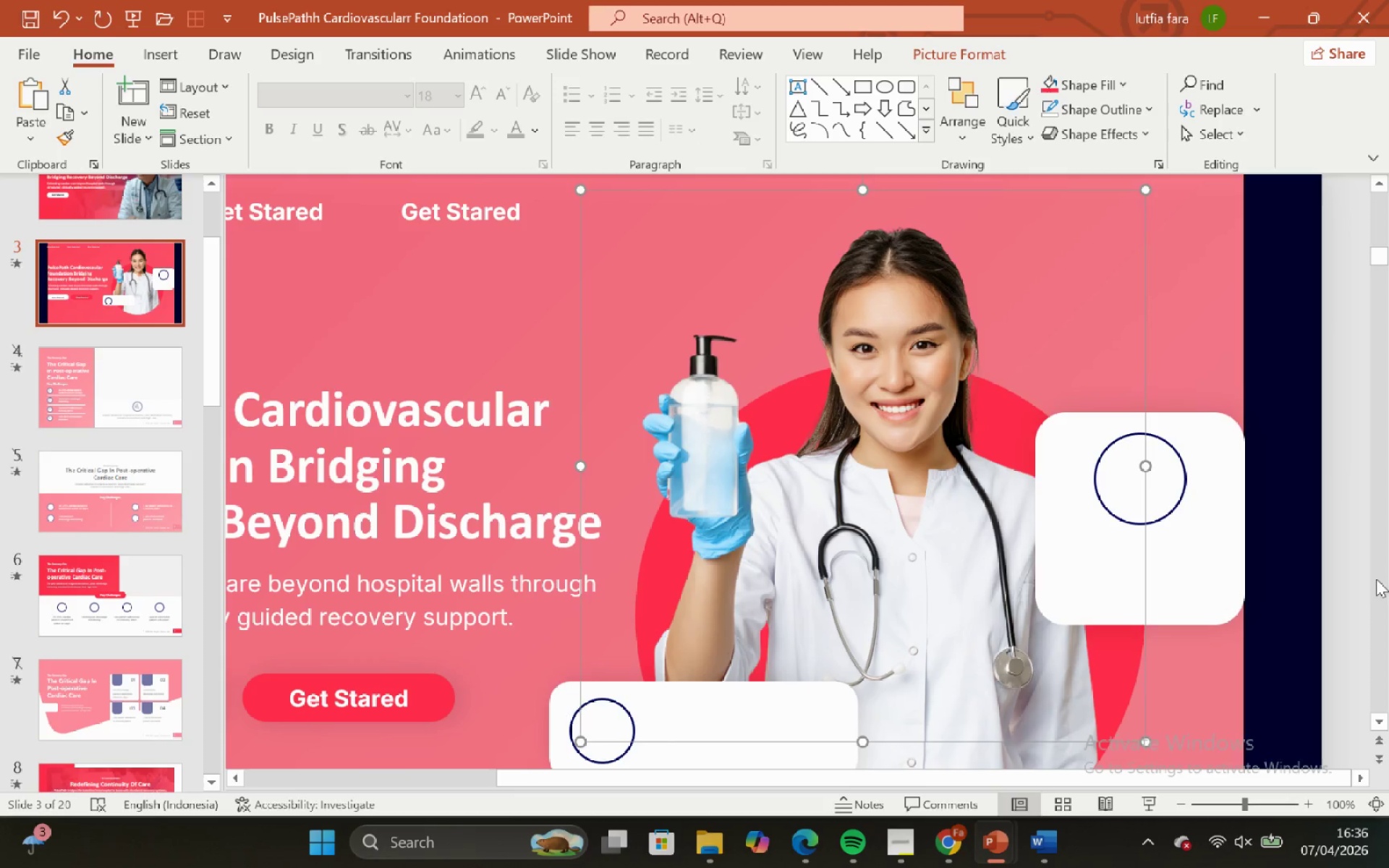 
key(ArrowLeft)
 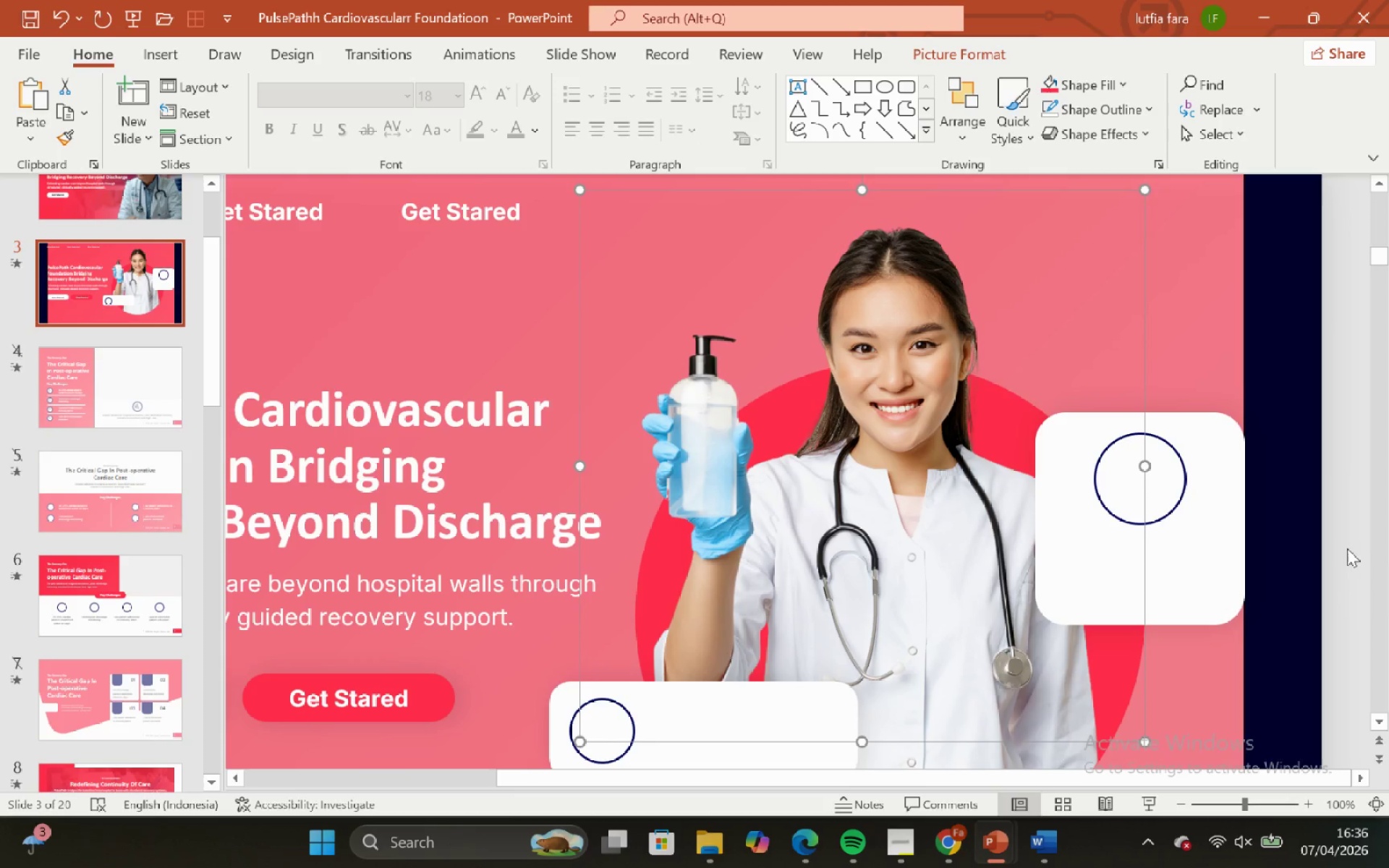 
key(ArrowRight)
 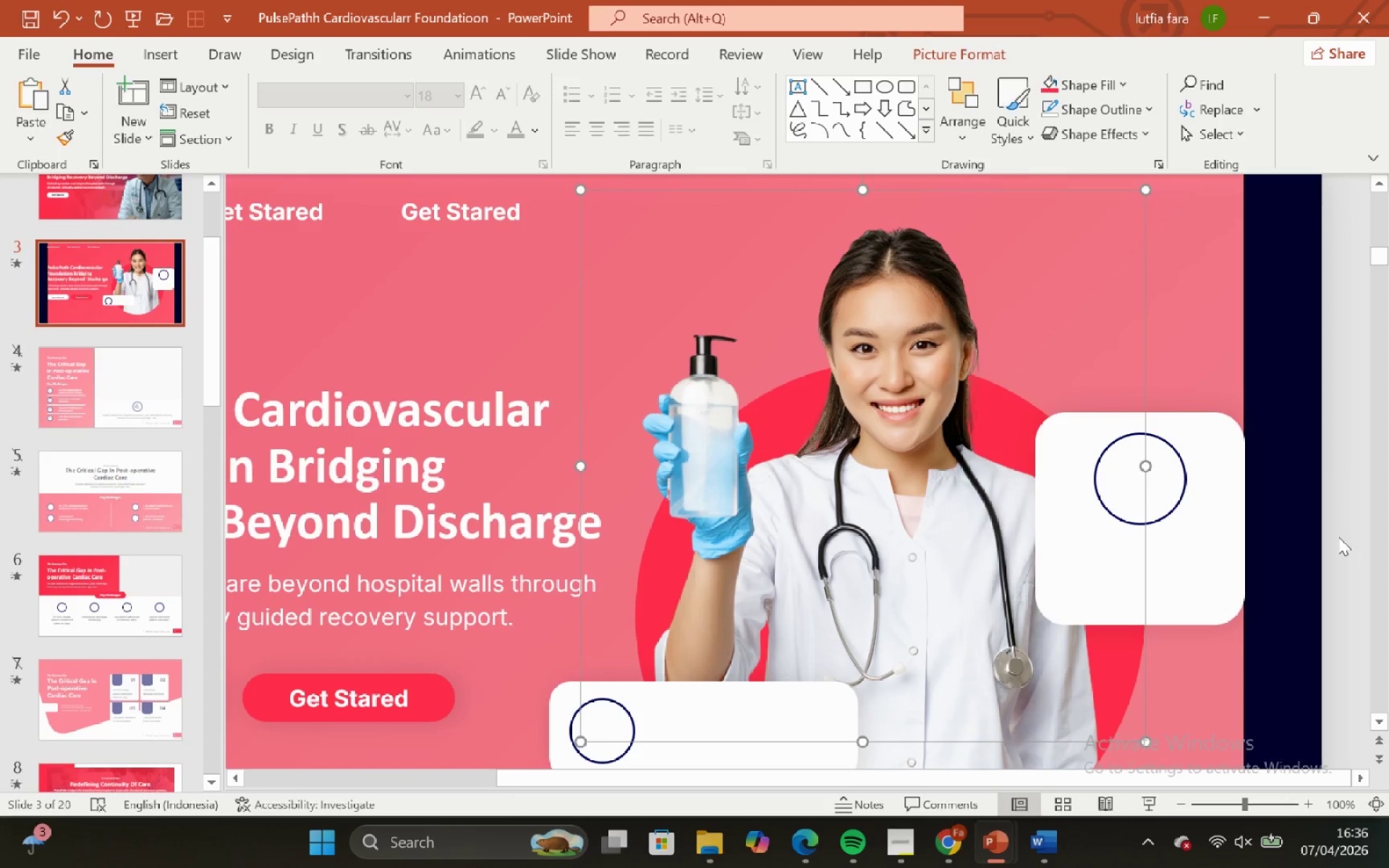 
left_click([1338, 537])
 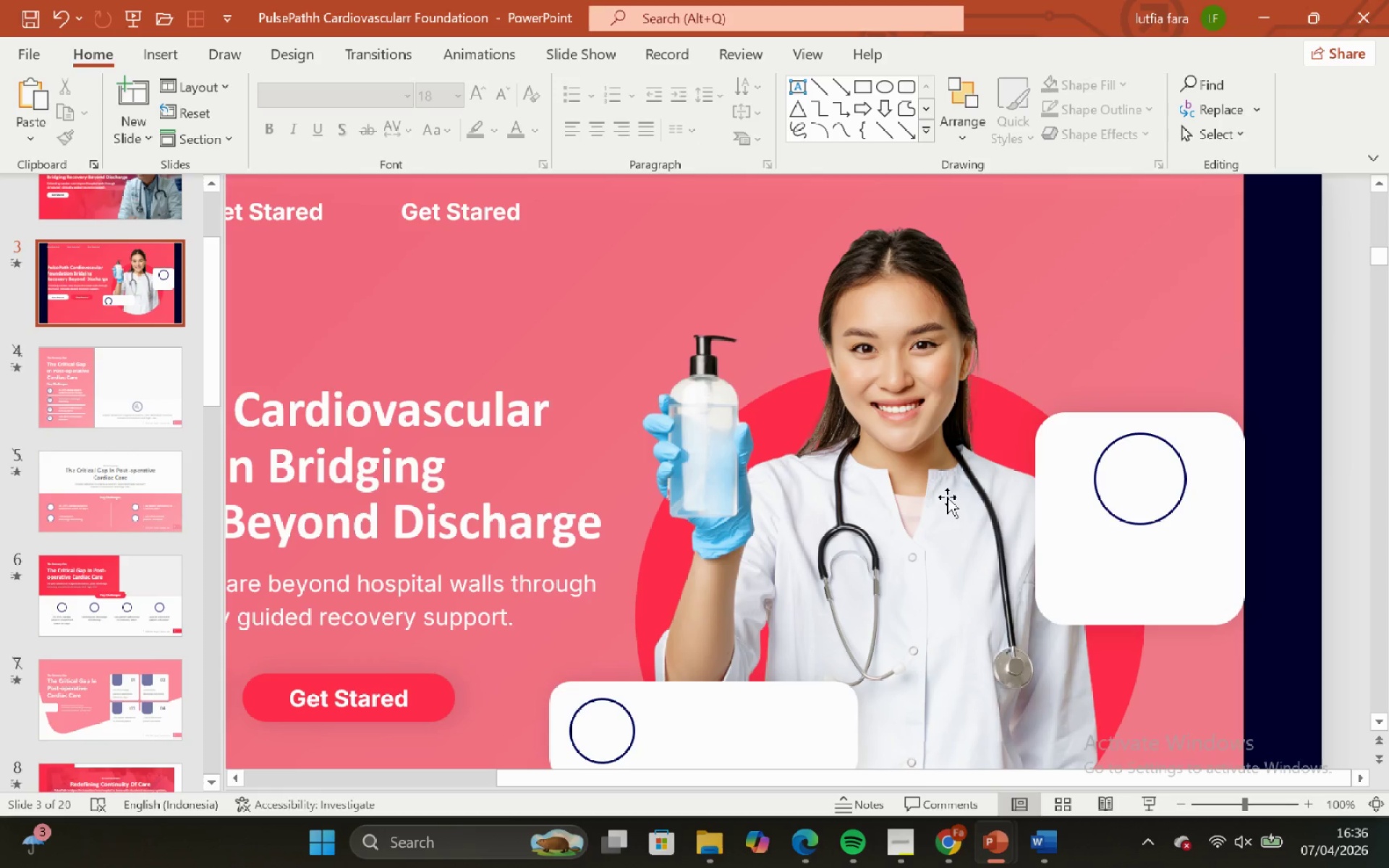 
hold_key(key=ShiftLeft, duration=0.56)
hold_key(key=ControlLeft, duration=0.55)
scroll: coordinate [947, 496], scroll_direction: up, amount: 1.0
 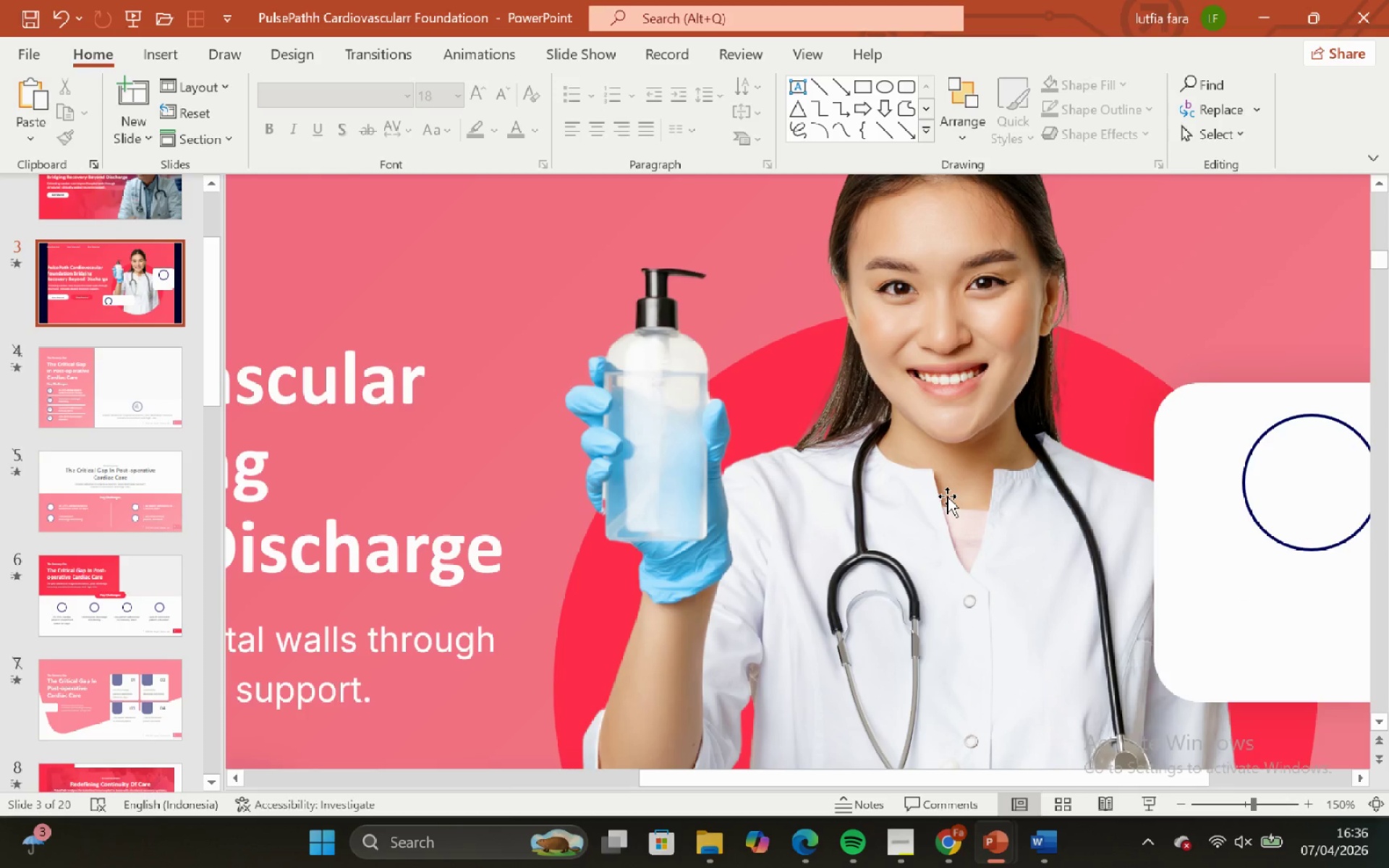 
hold_key(key=ShiftLeft, duration=2.52)
hold_key(key=ControlLeft, duration=2.52)
scroll: coordinate [947, 496], scroll_direction: none, amount: 0.0
 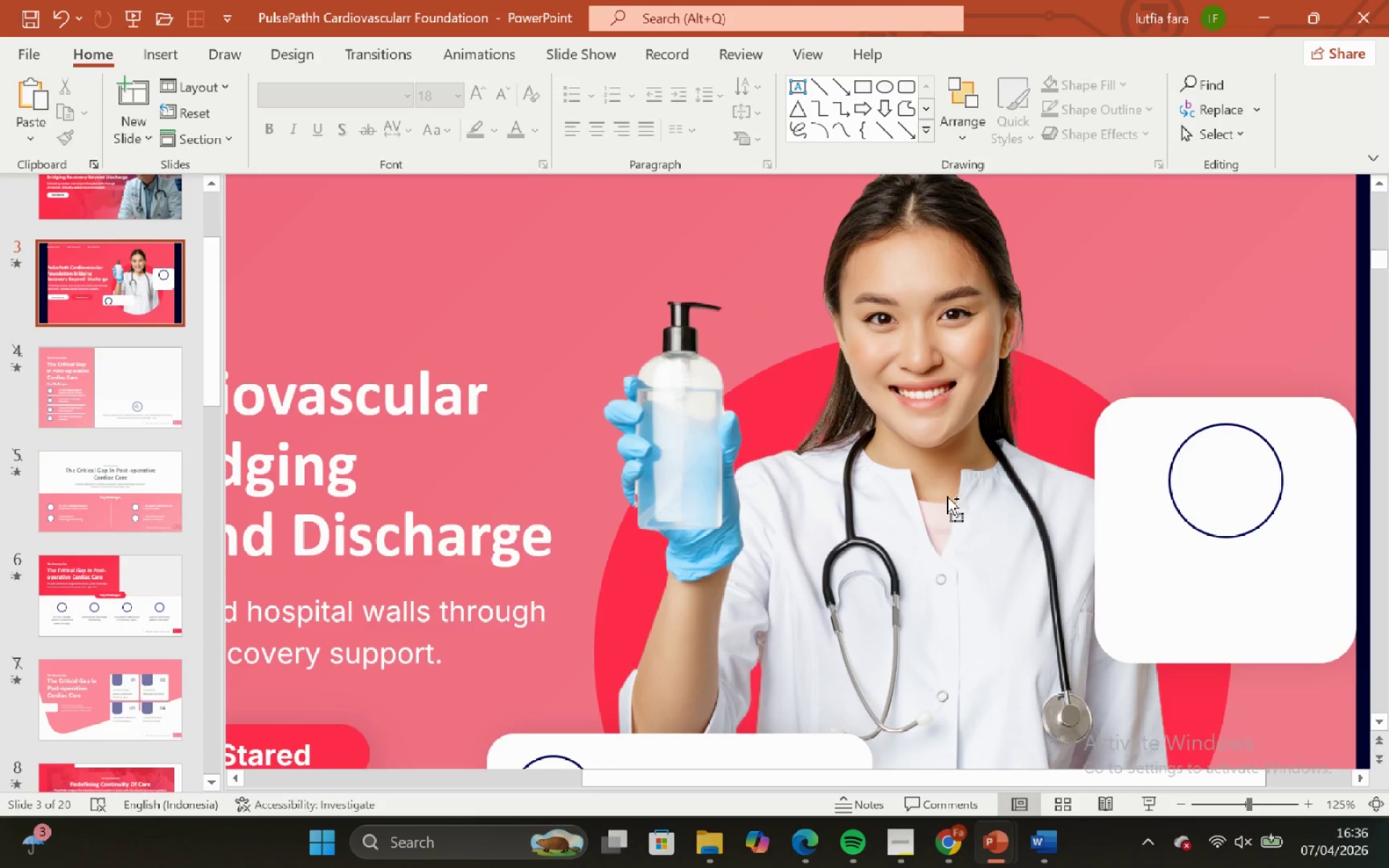 
scroll: coordinate [947, 496], scroll_direction: down, amount: 3.0
 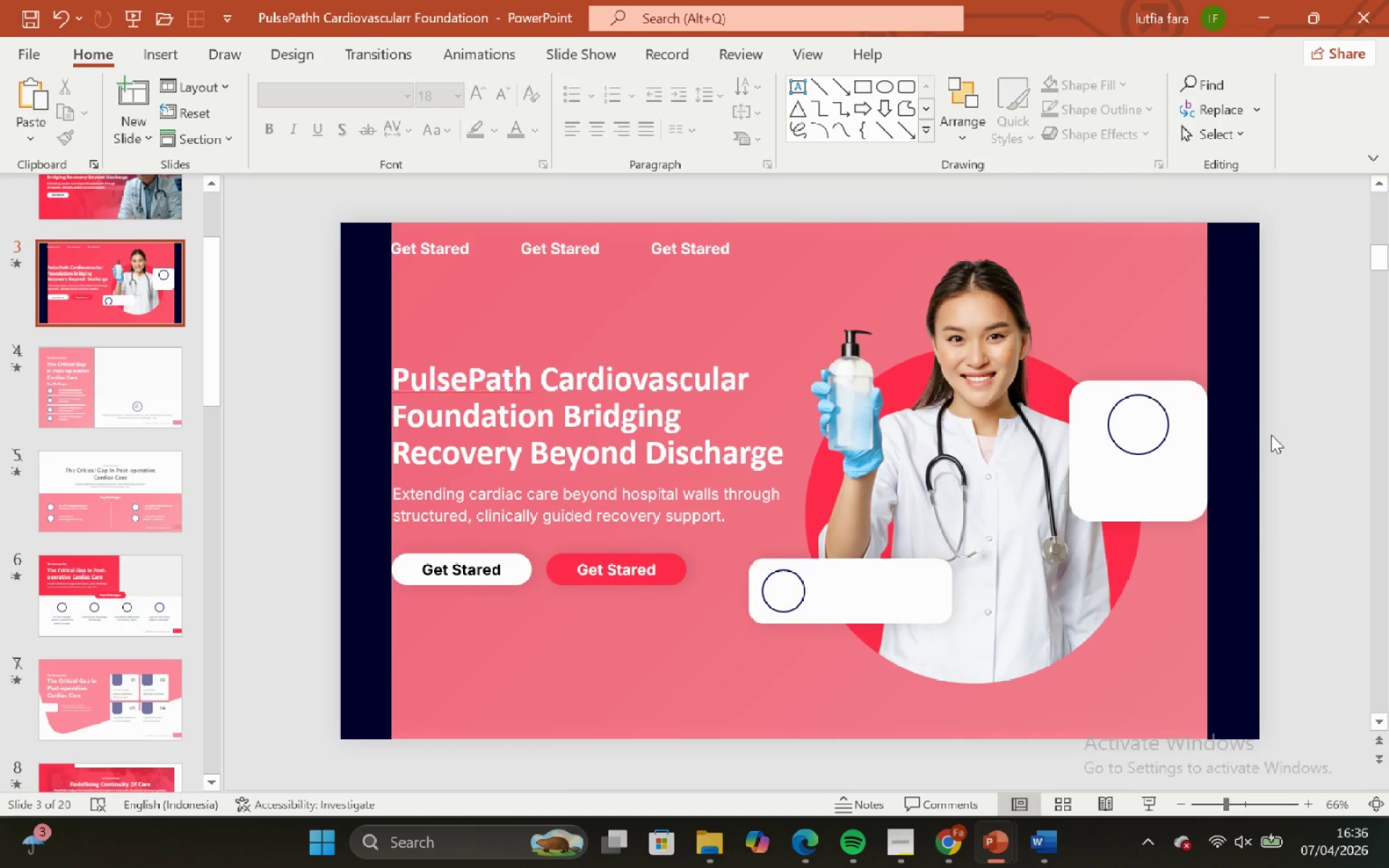 
left_click([1334, 382])
 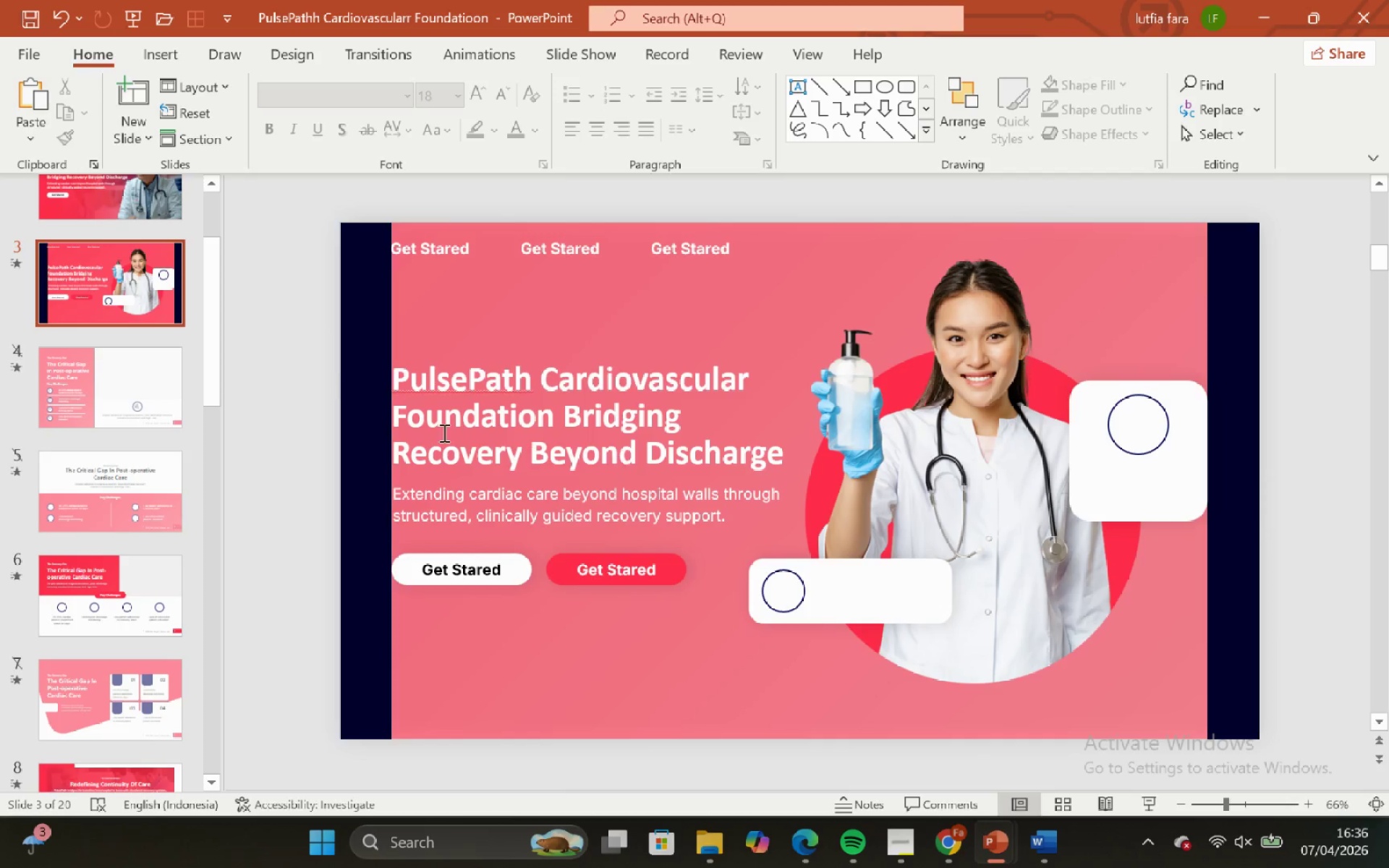 
left_click_drag(start_coordinate=[301, 330], to_coordinate=[792, 661])
 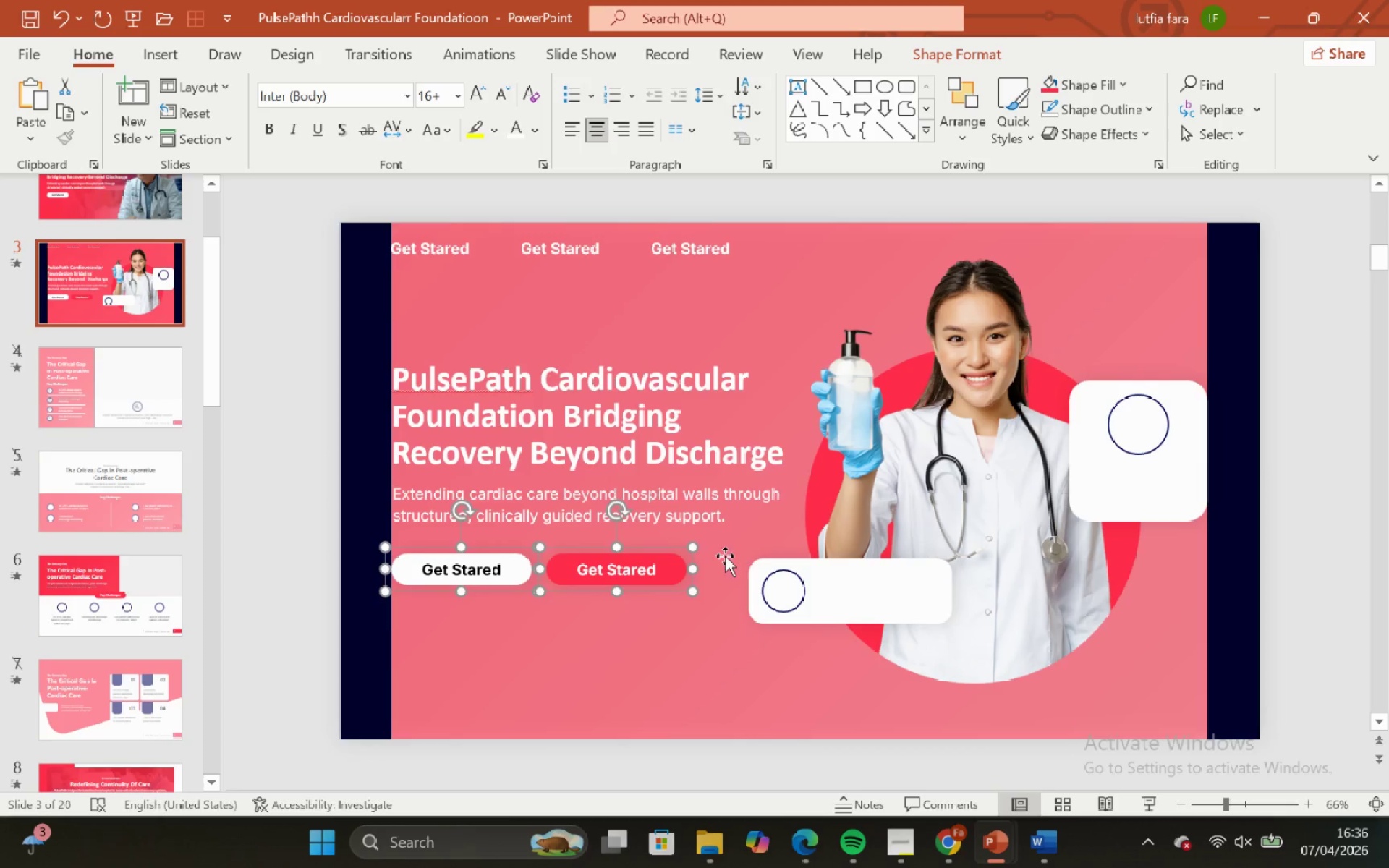 
hold_key(key=ShiftLeft, duration=0.91)
double_click([658, 435])
 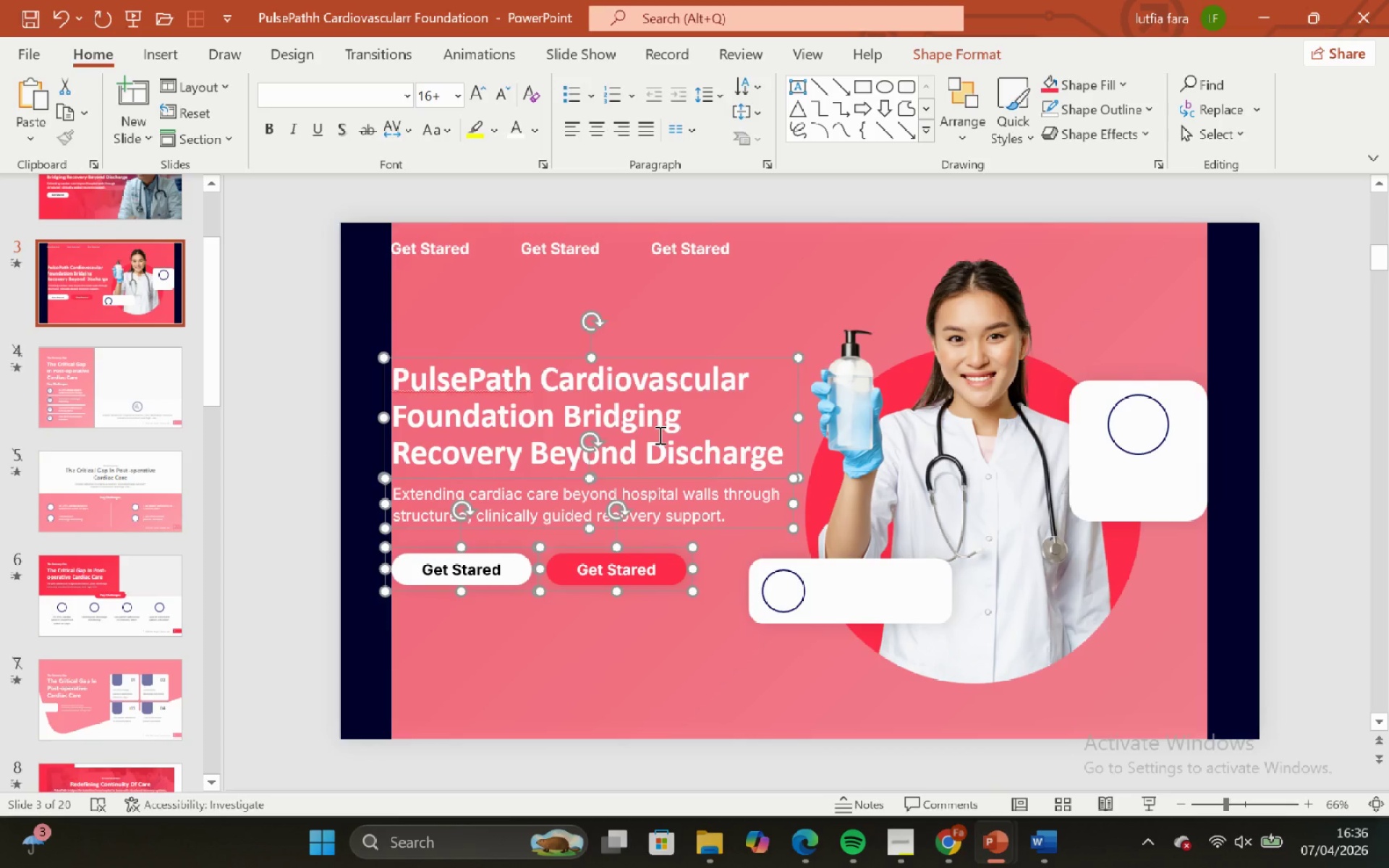 
key(Control+G)
 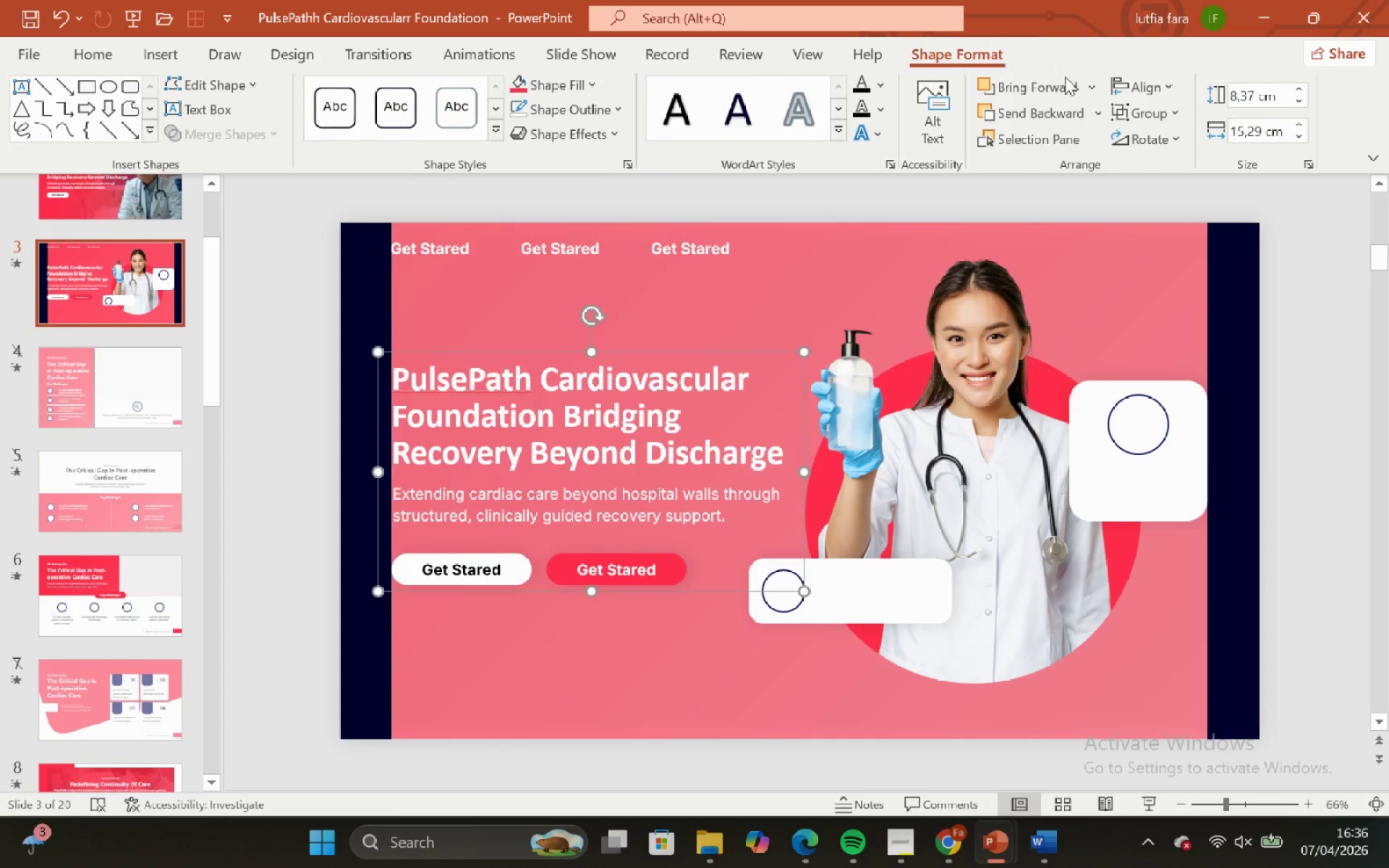 
left_click([1162, 95])
 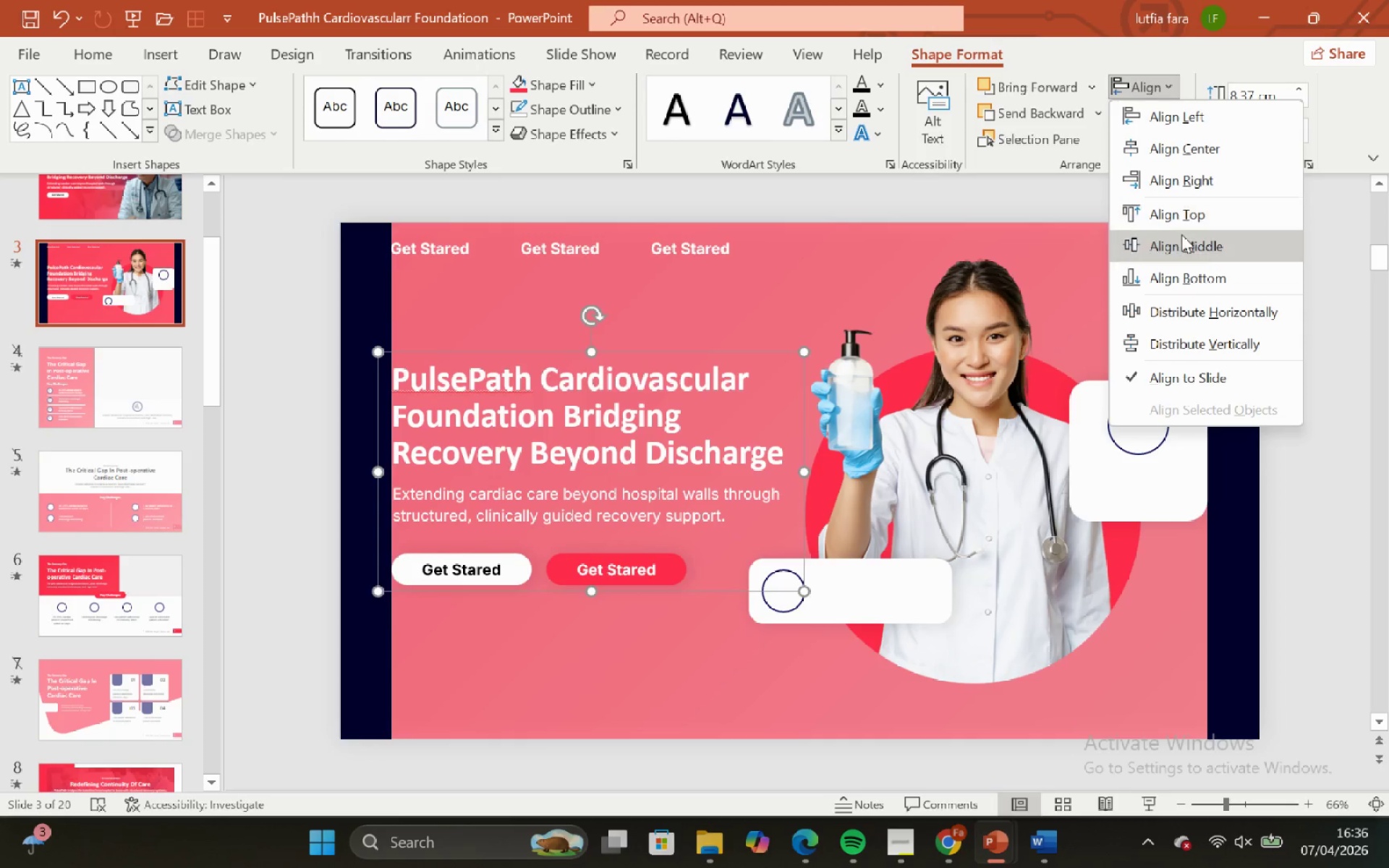 
left_click([1181, 234])
 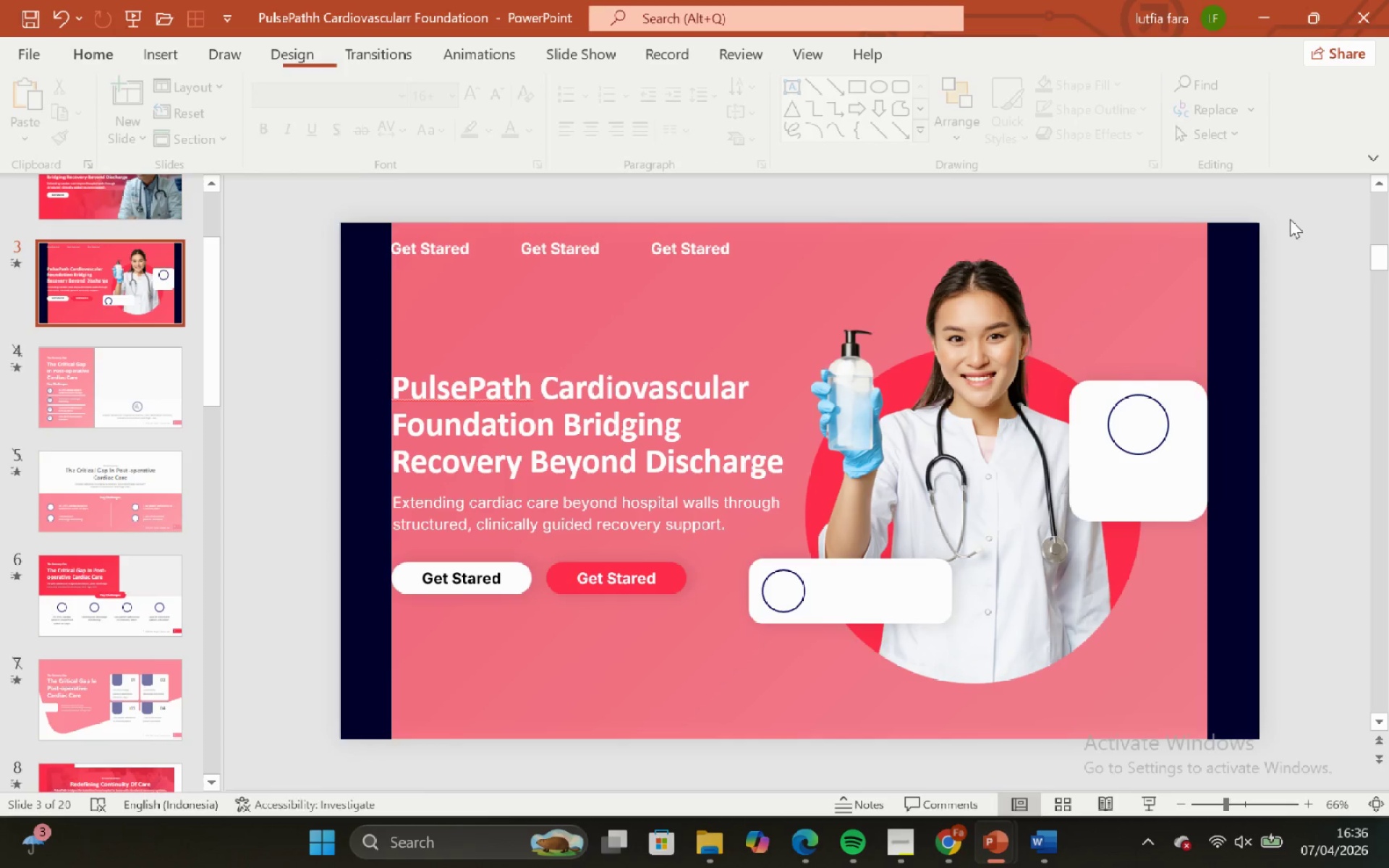 
left_click_drag(start_coordinate=[1304, 200], to_coordinate=[741, 726])
 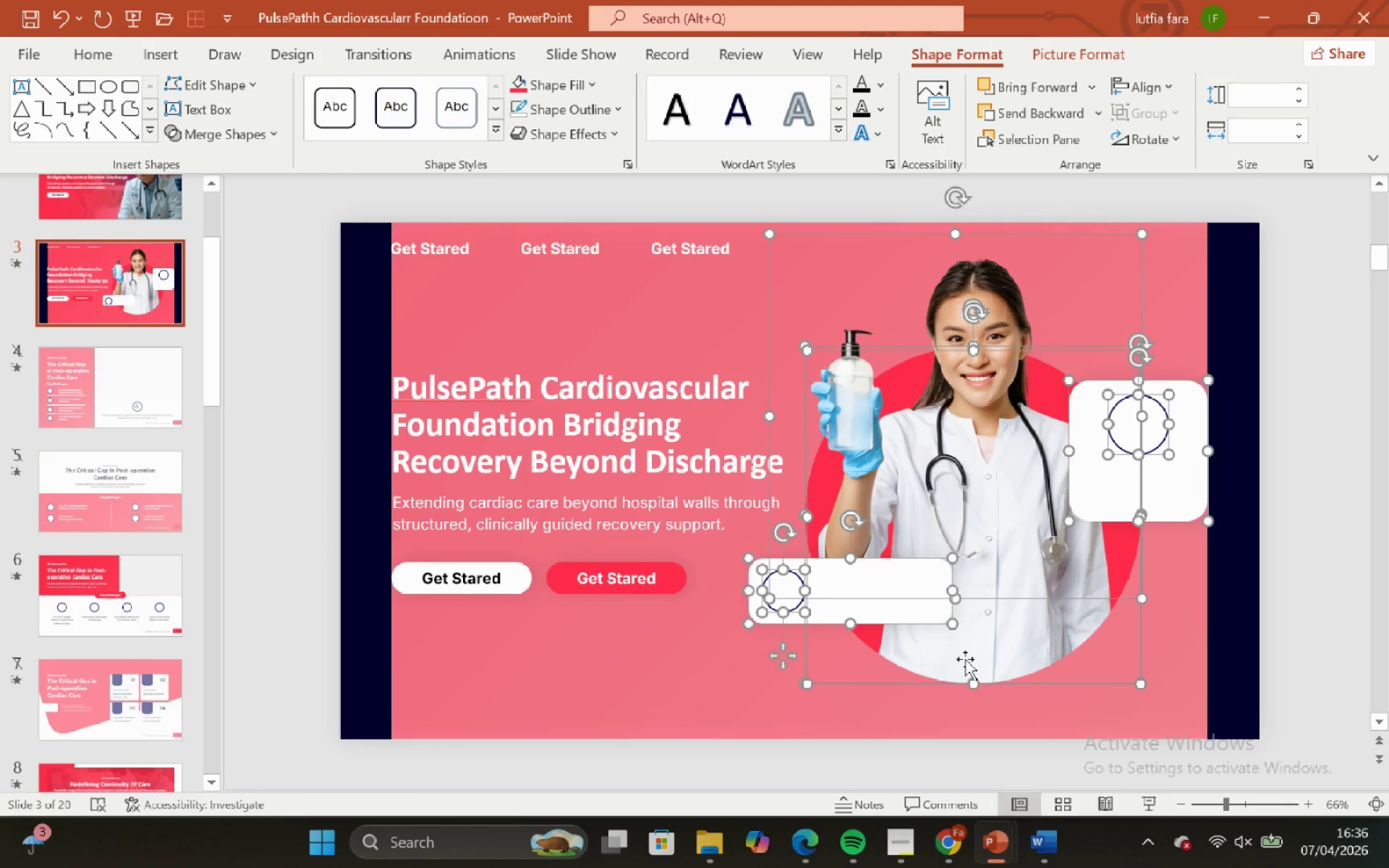 
hold_key(key=ArrowDown, duration=0.52)
 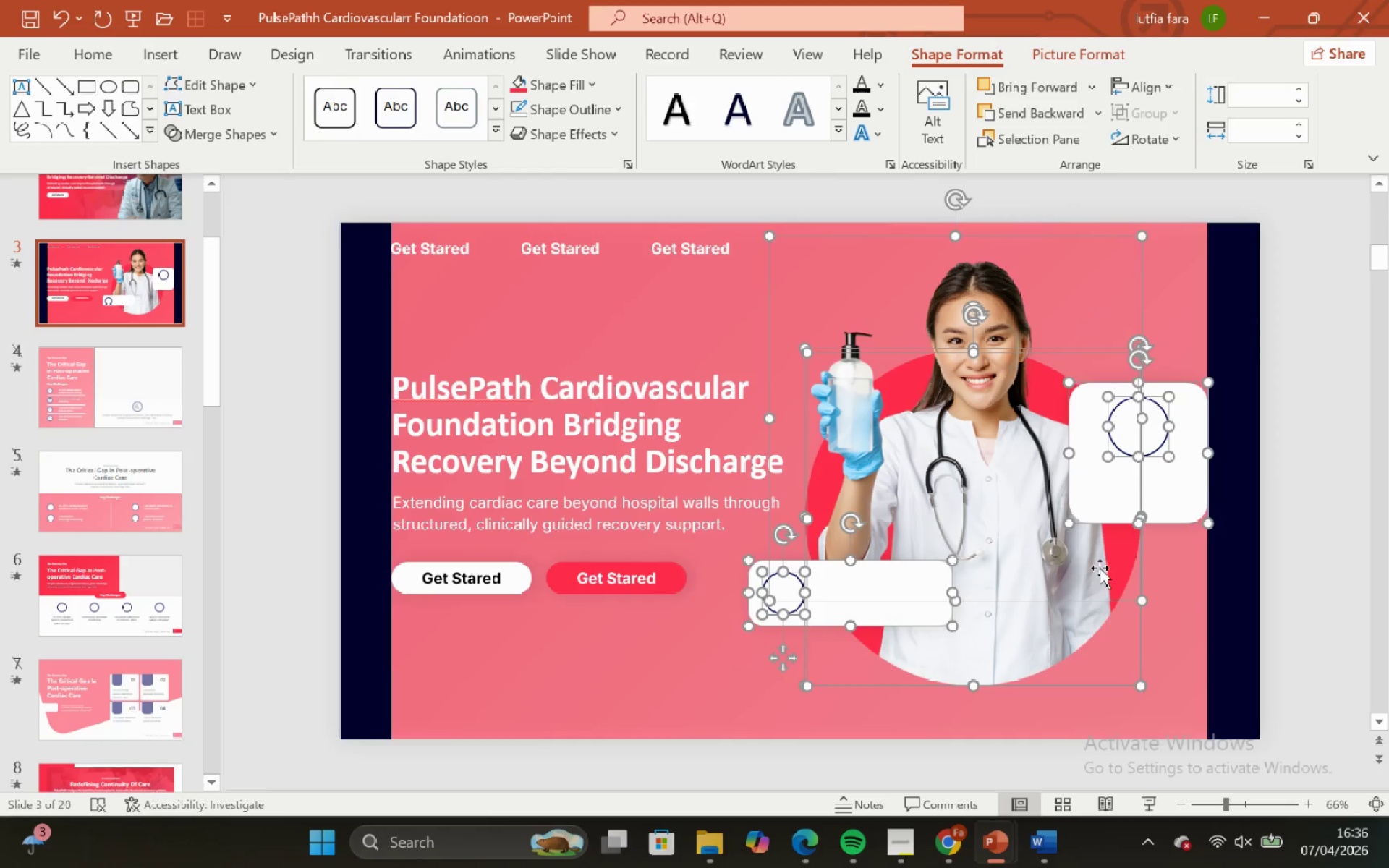 
key(ArrowDown)
 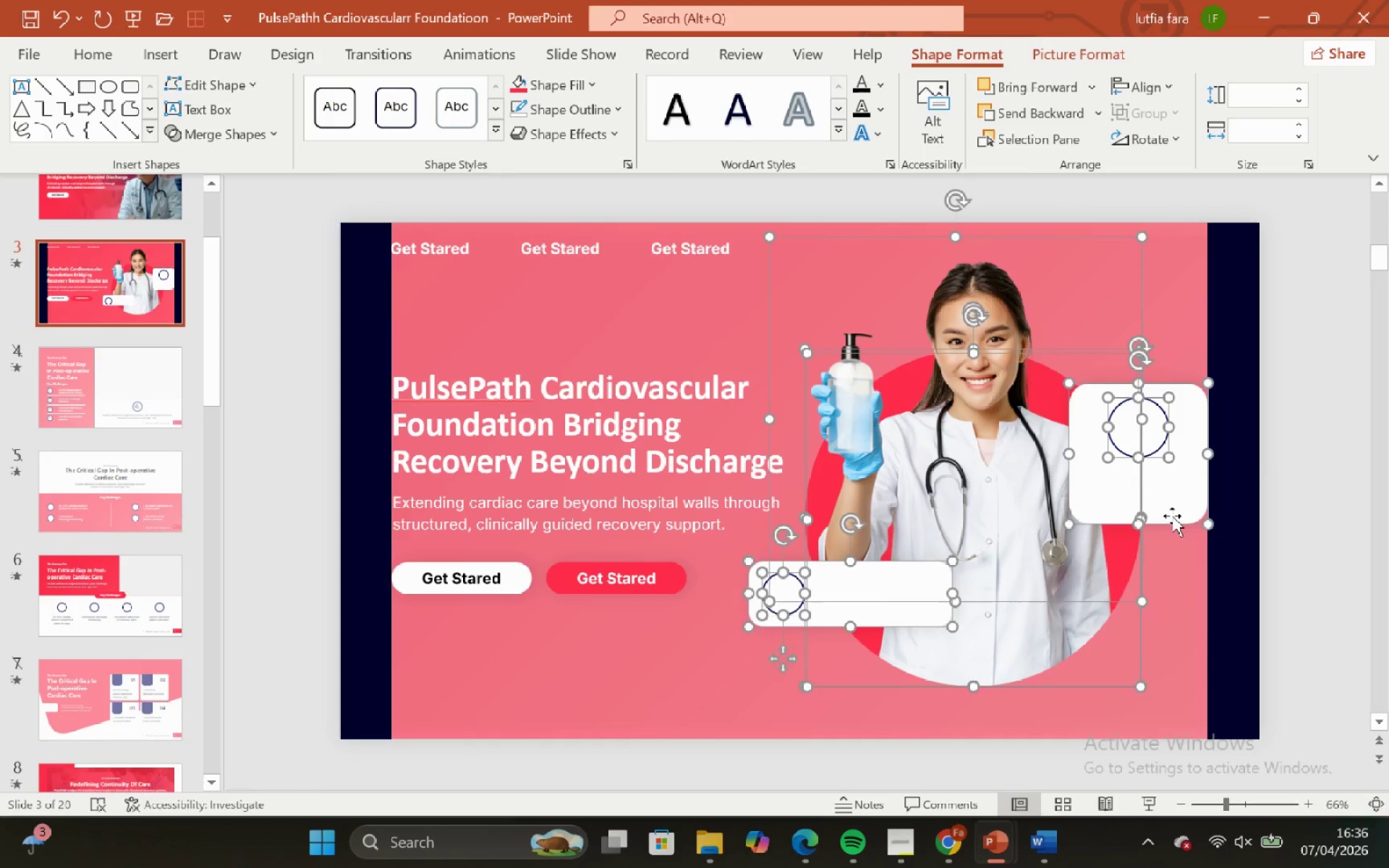 
key(ArrowDown)
 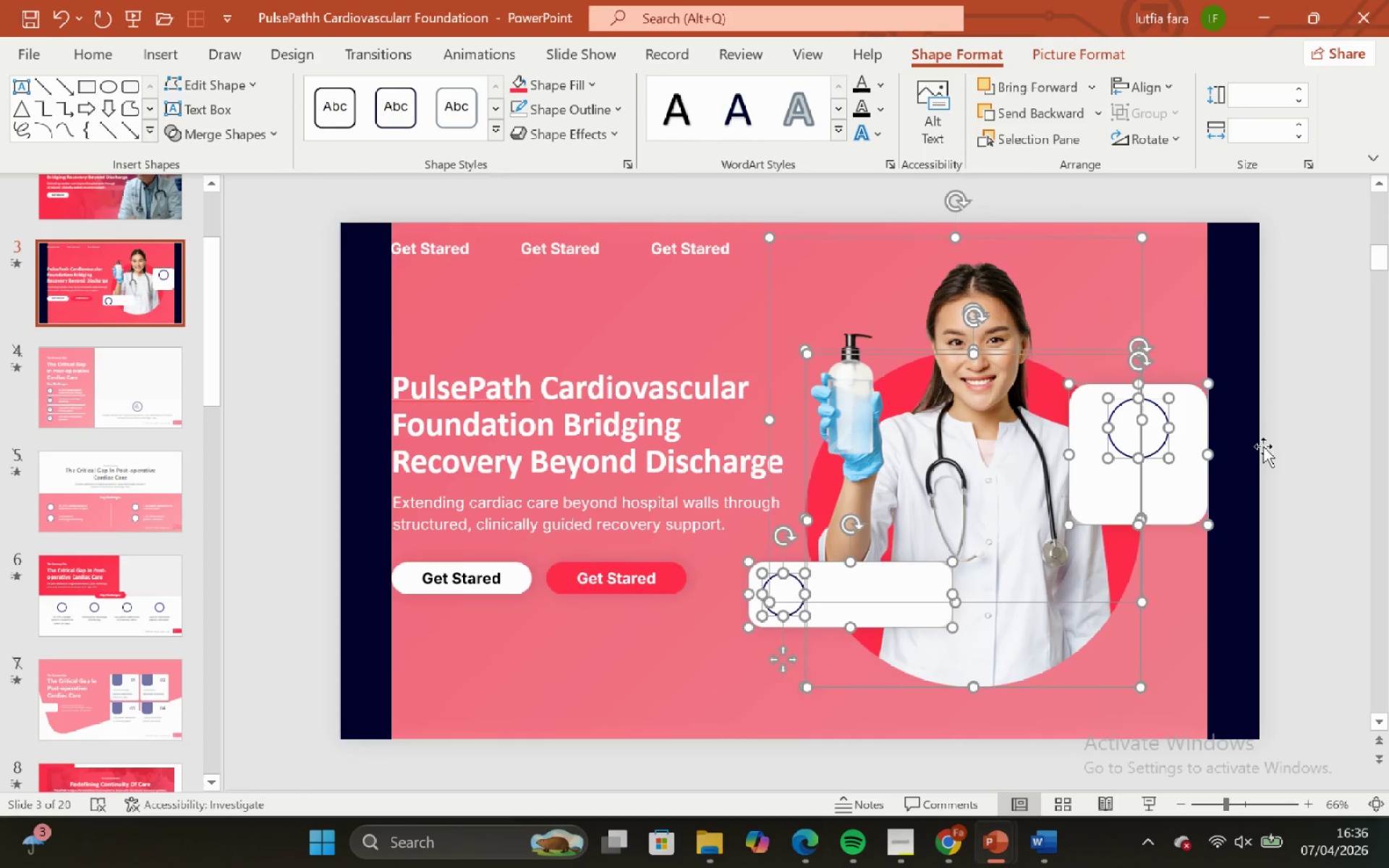 
key(ArrowDown)
 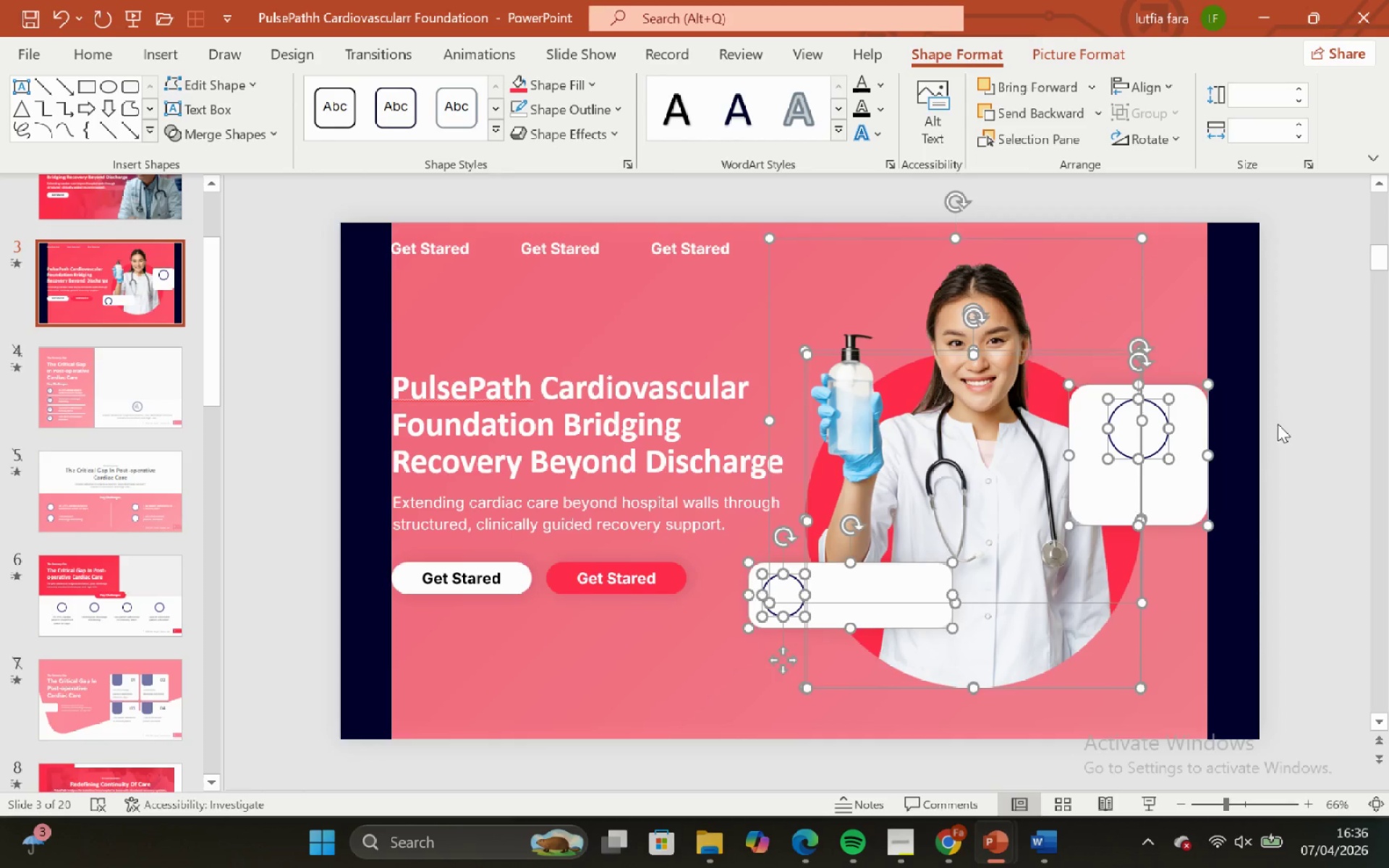 
key(ArrowDown)
 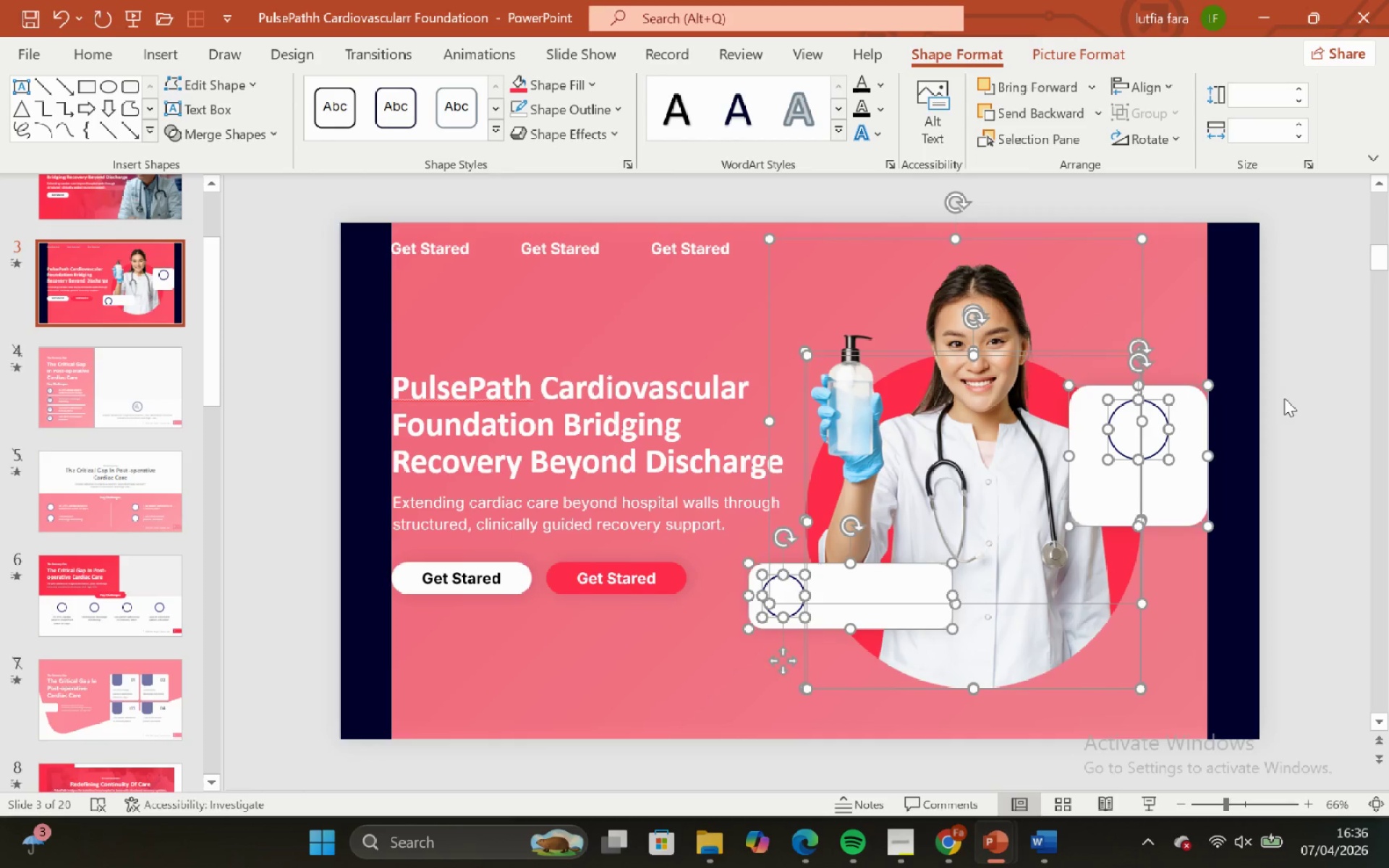 
key(ArrowDown)
 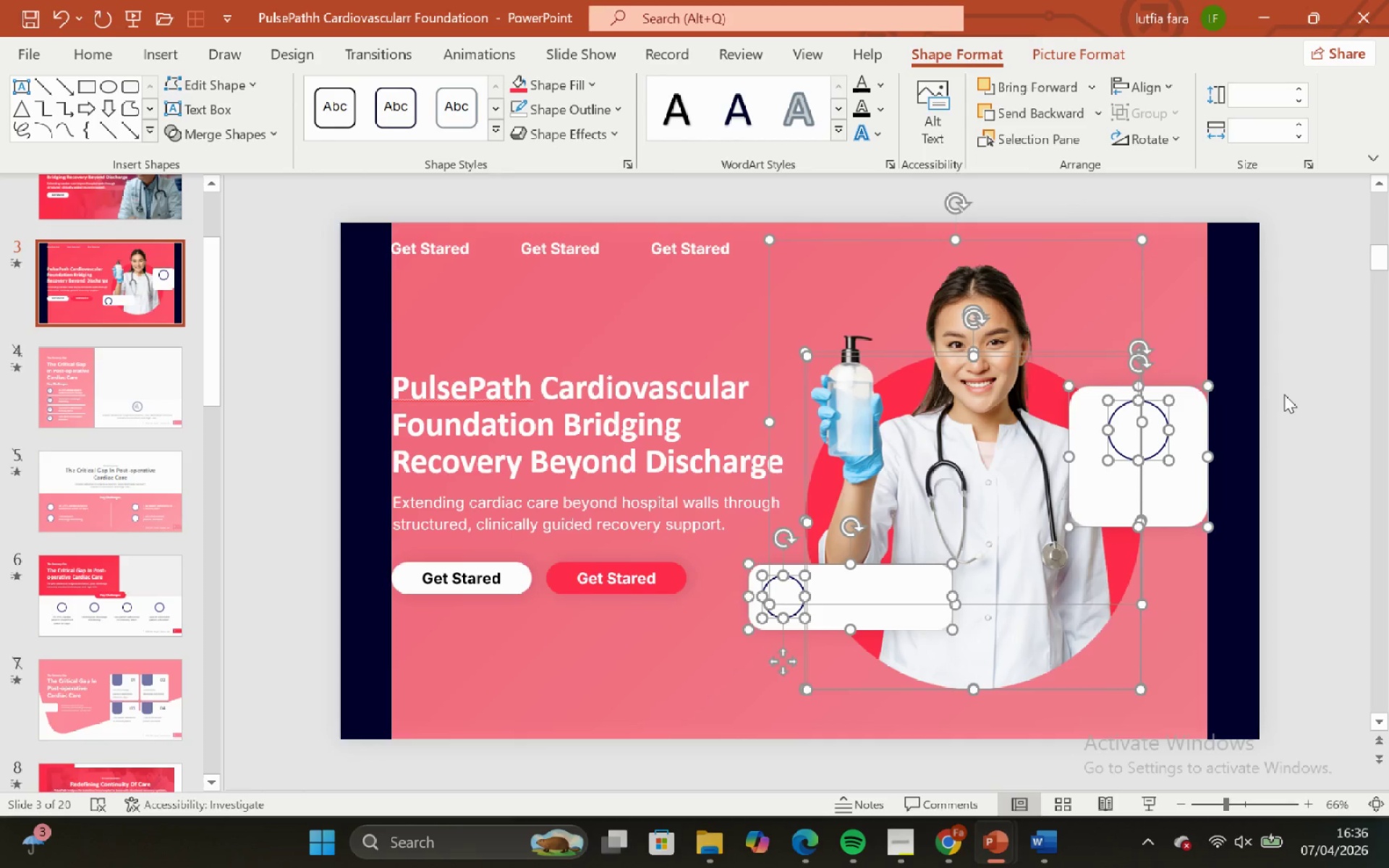 
key(ArrowDown)
 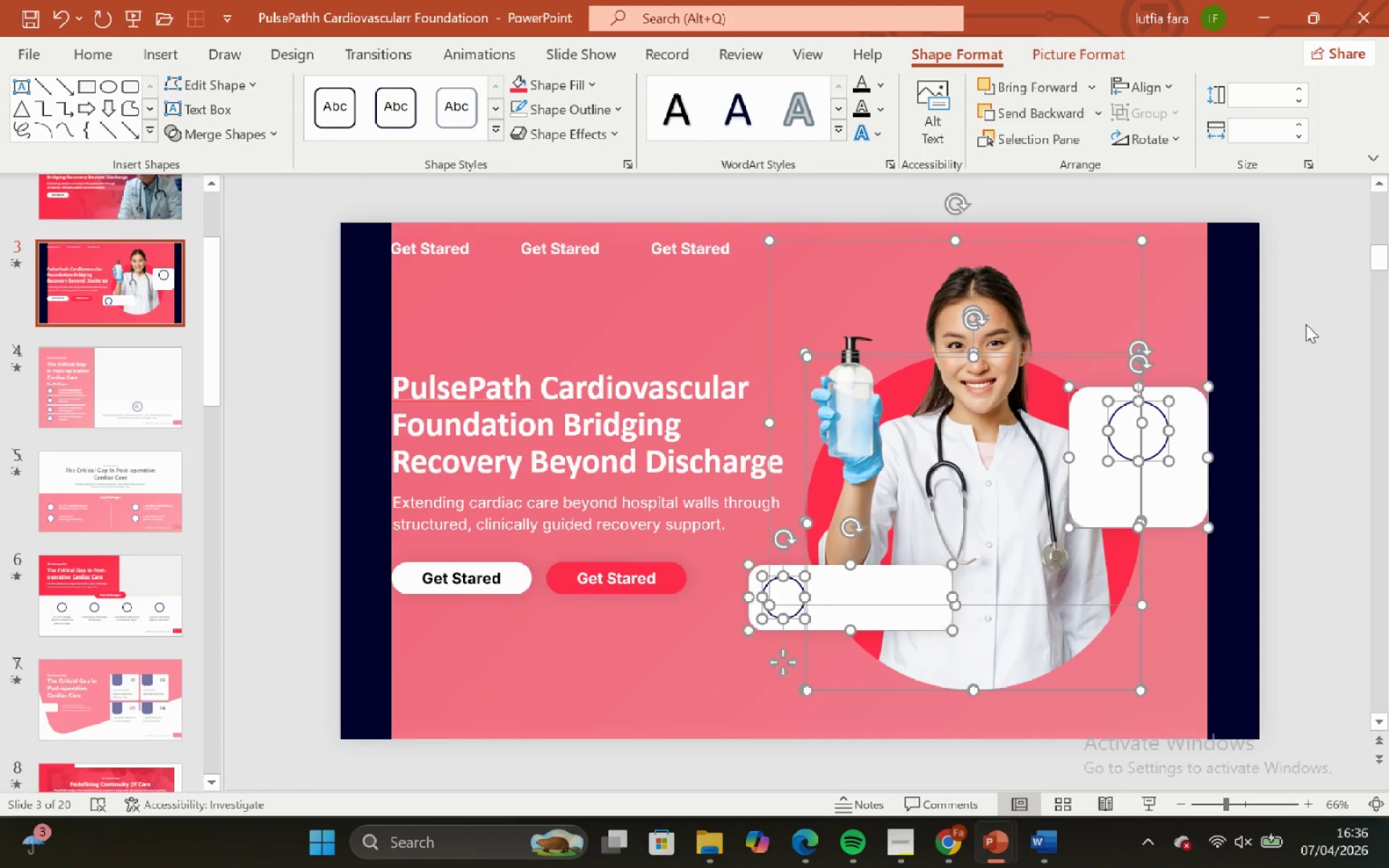 
left_click([1306, 324])
 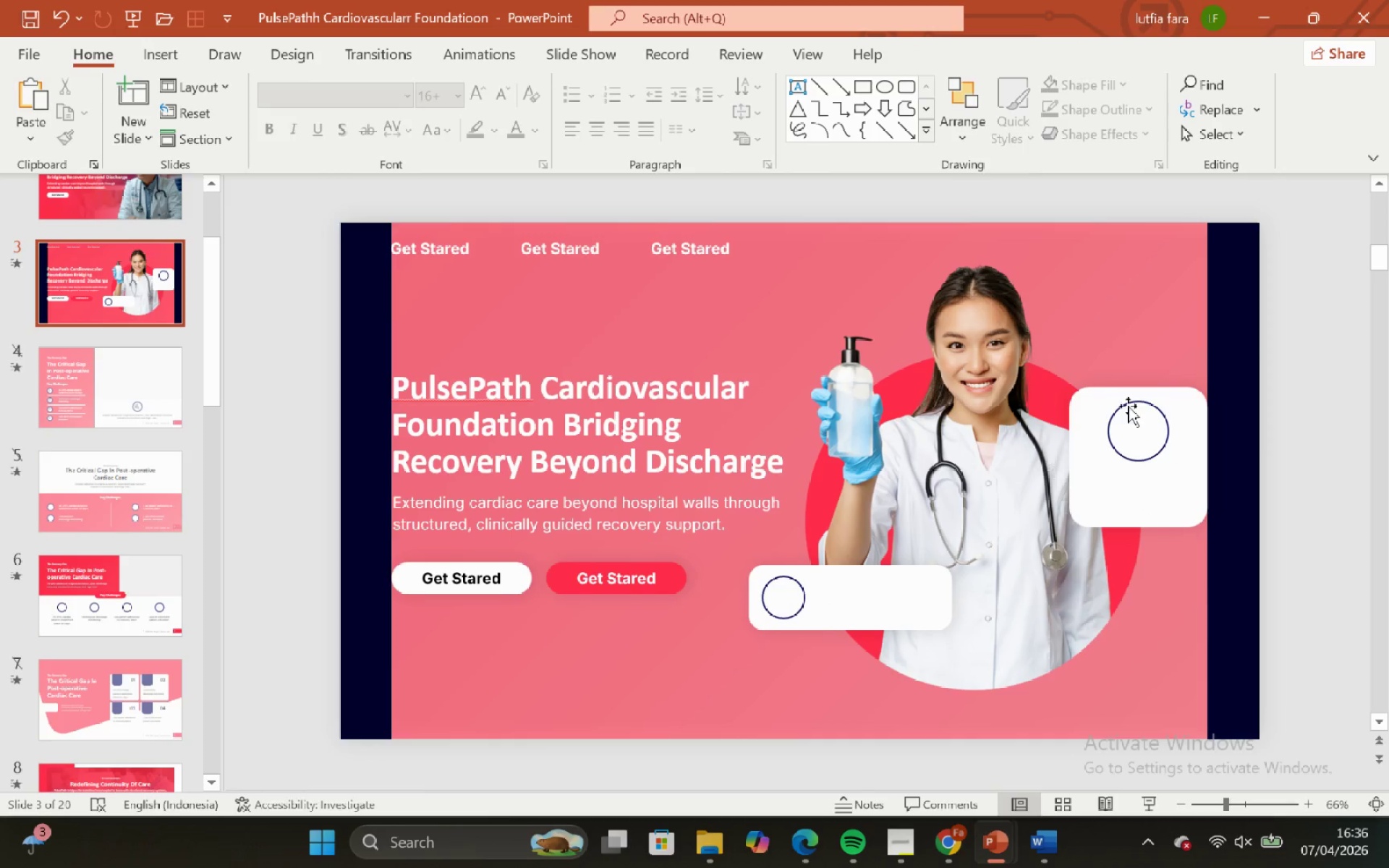 
wait(6.42)
 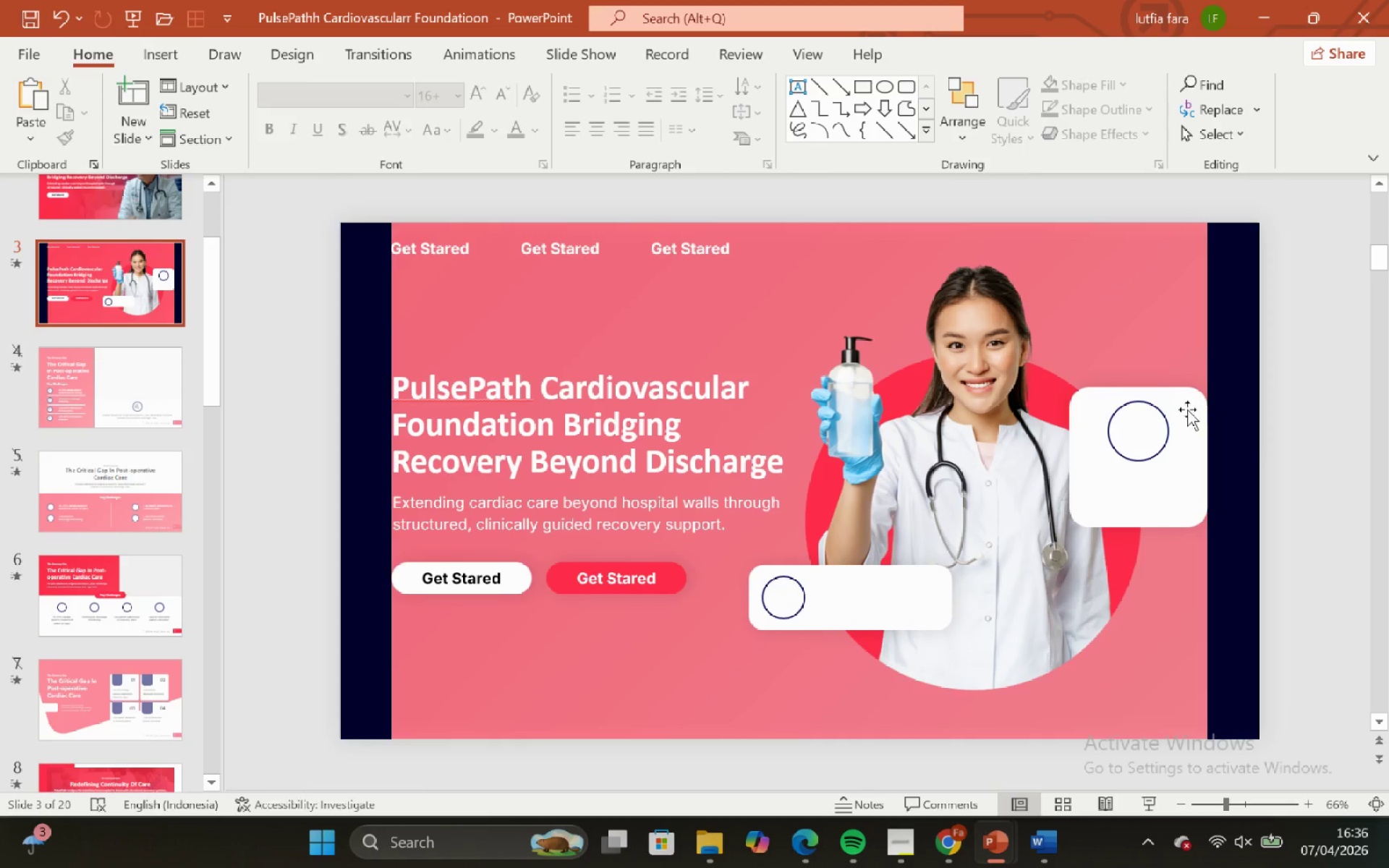 
left_click_drag(start_coordinate=[1299, 221], to_coordinate=[713, 721])
 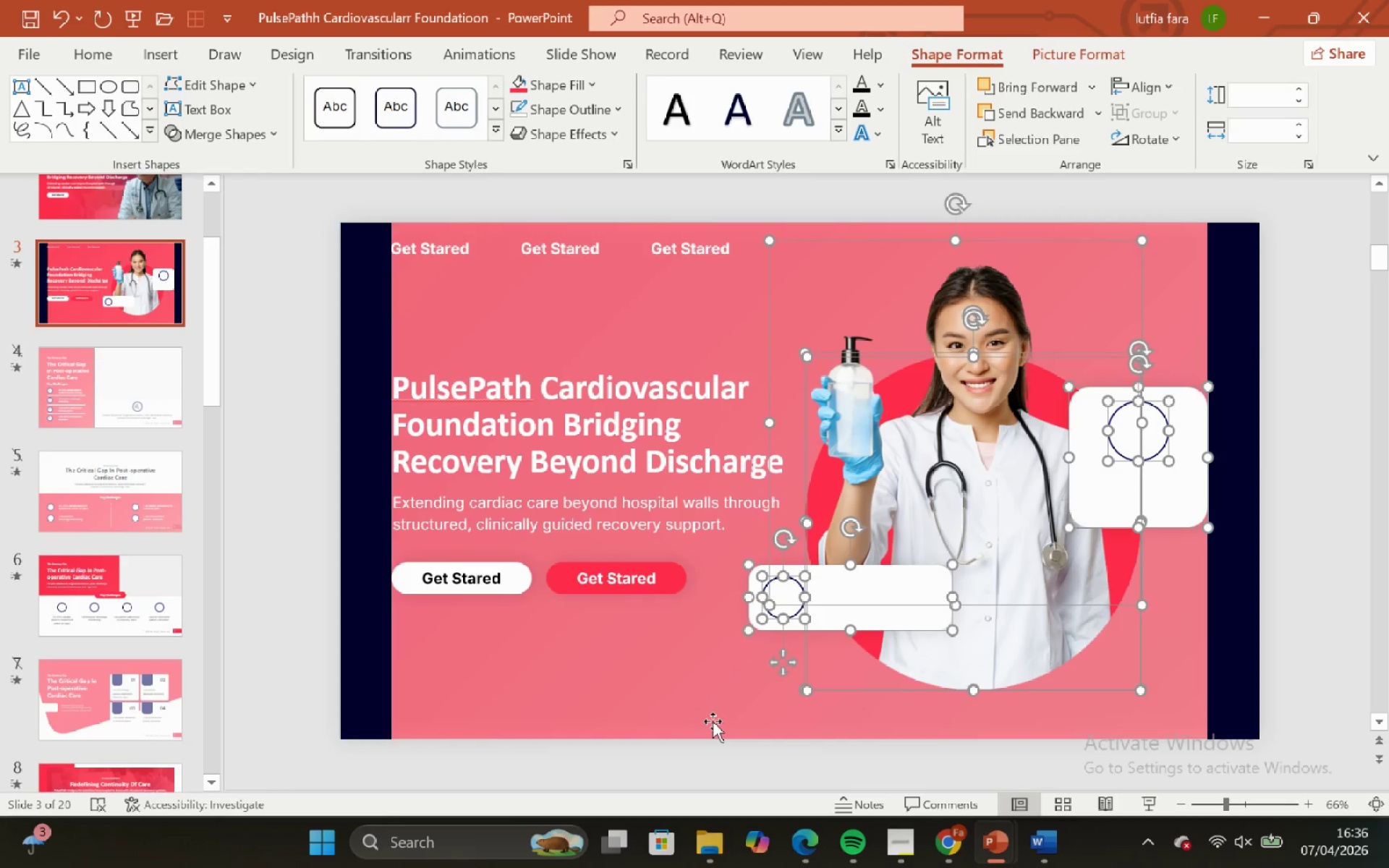 
key(Control+G)
 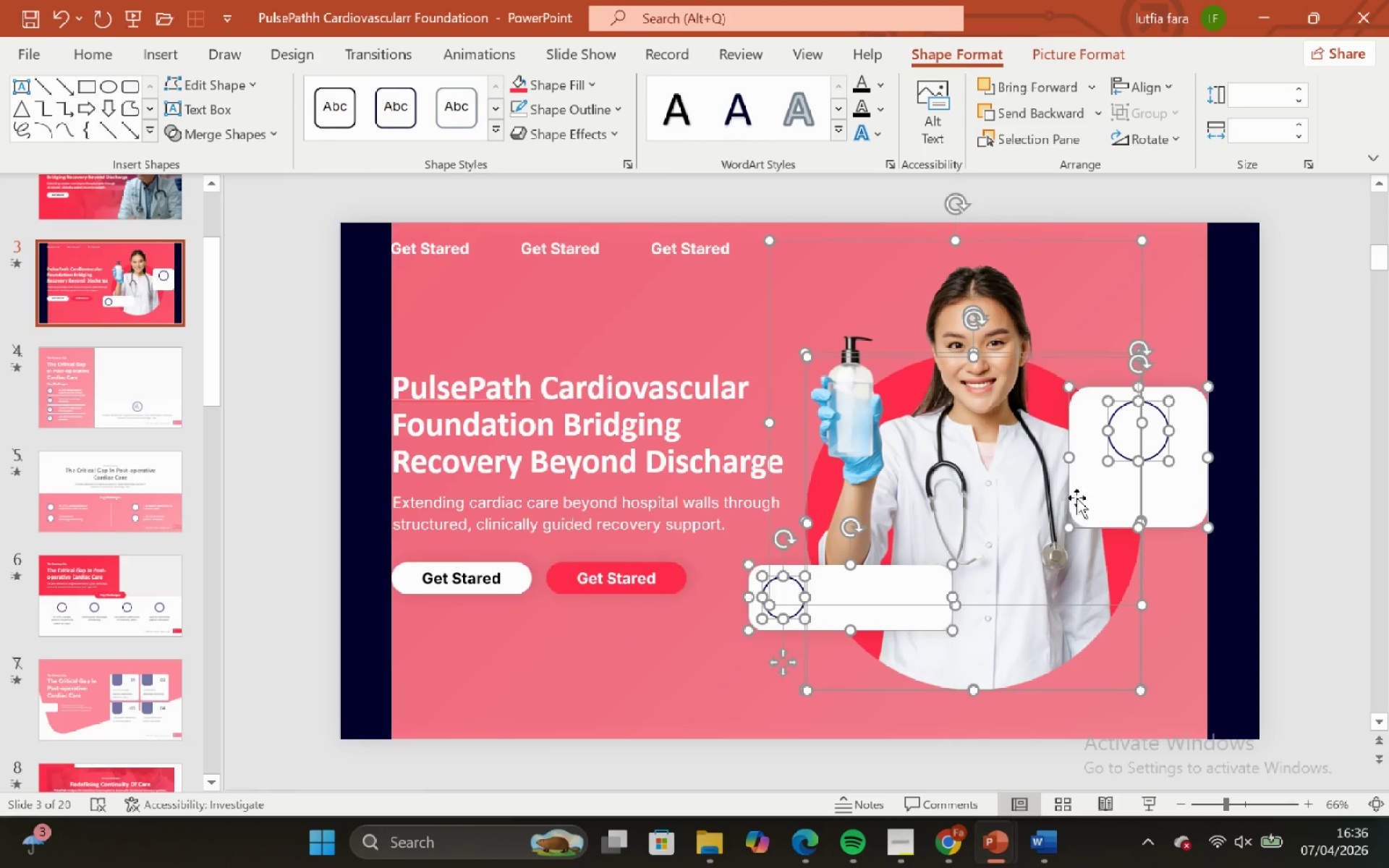 
key(Control+G)
 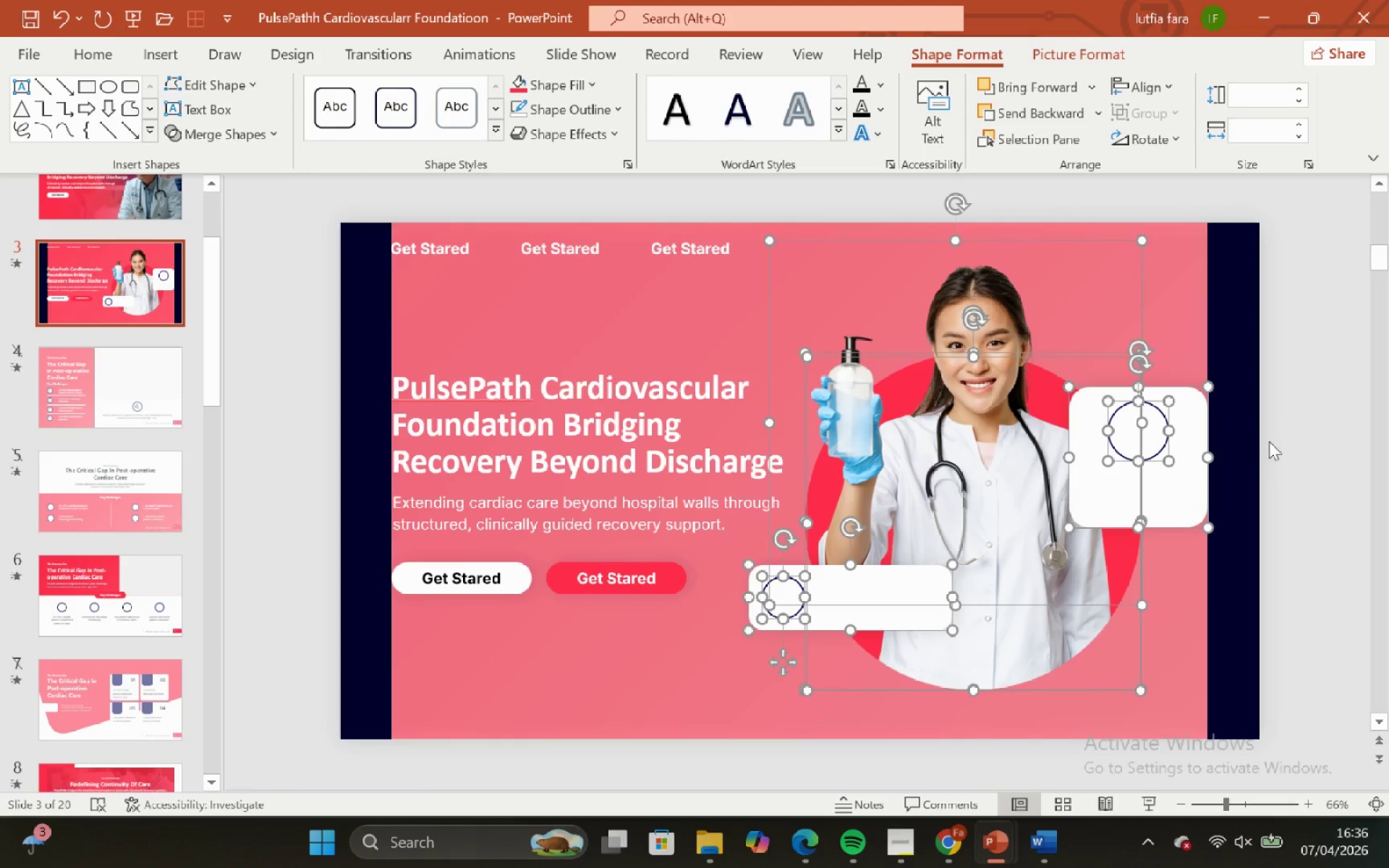 
left_click([1287, 428])
 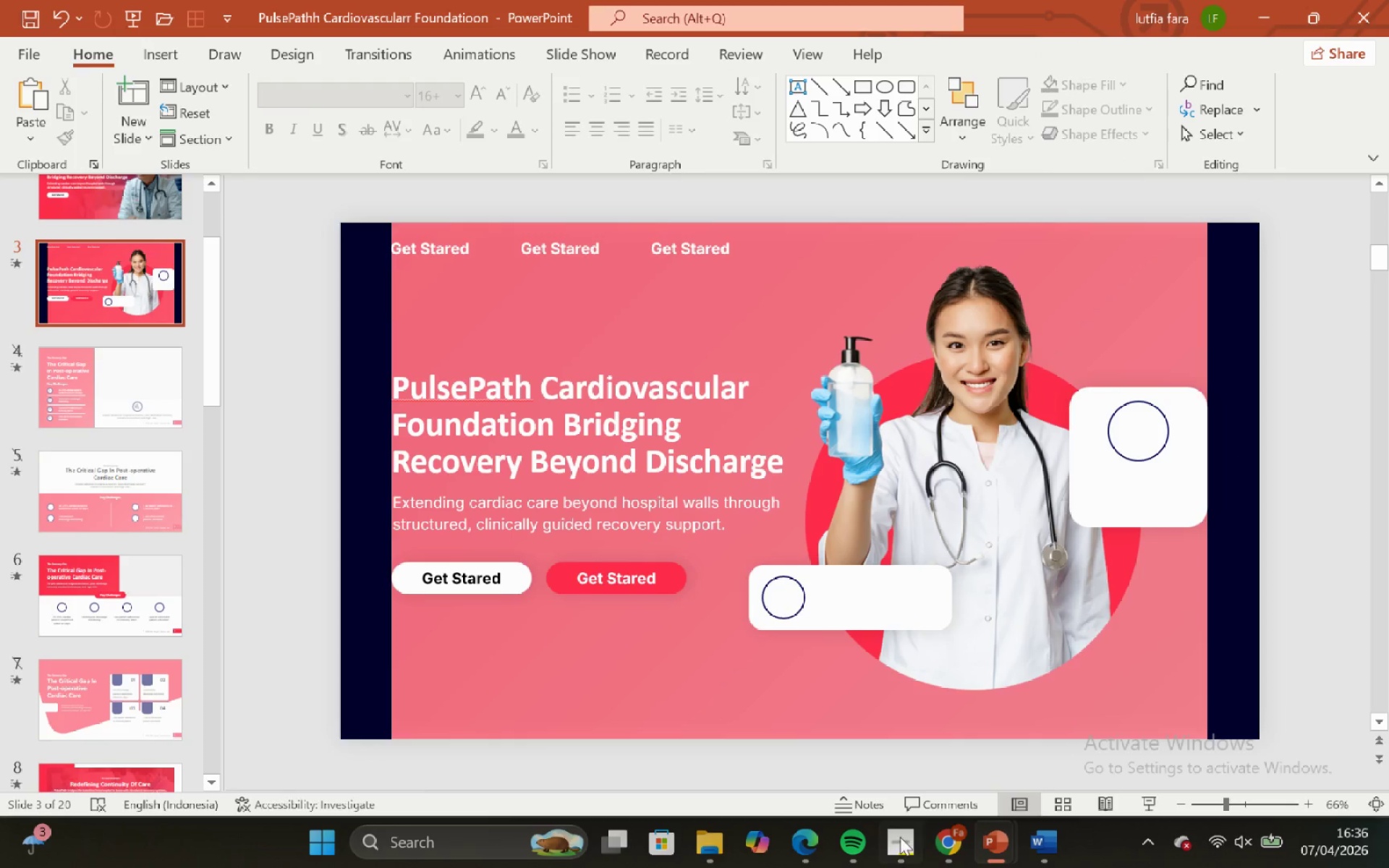 
left_click_drag(start_coordinate=[899, 841], to_coordinate=[894, 841])
 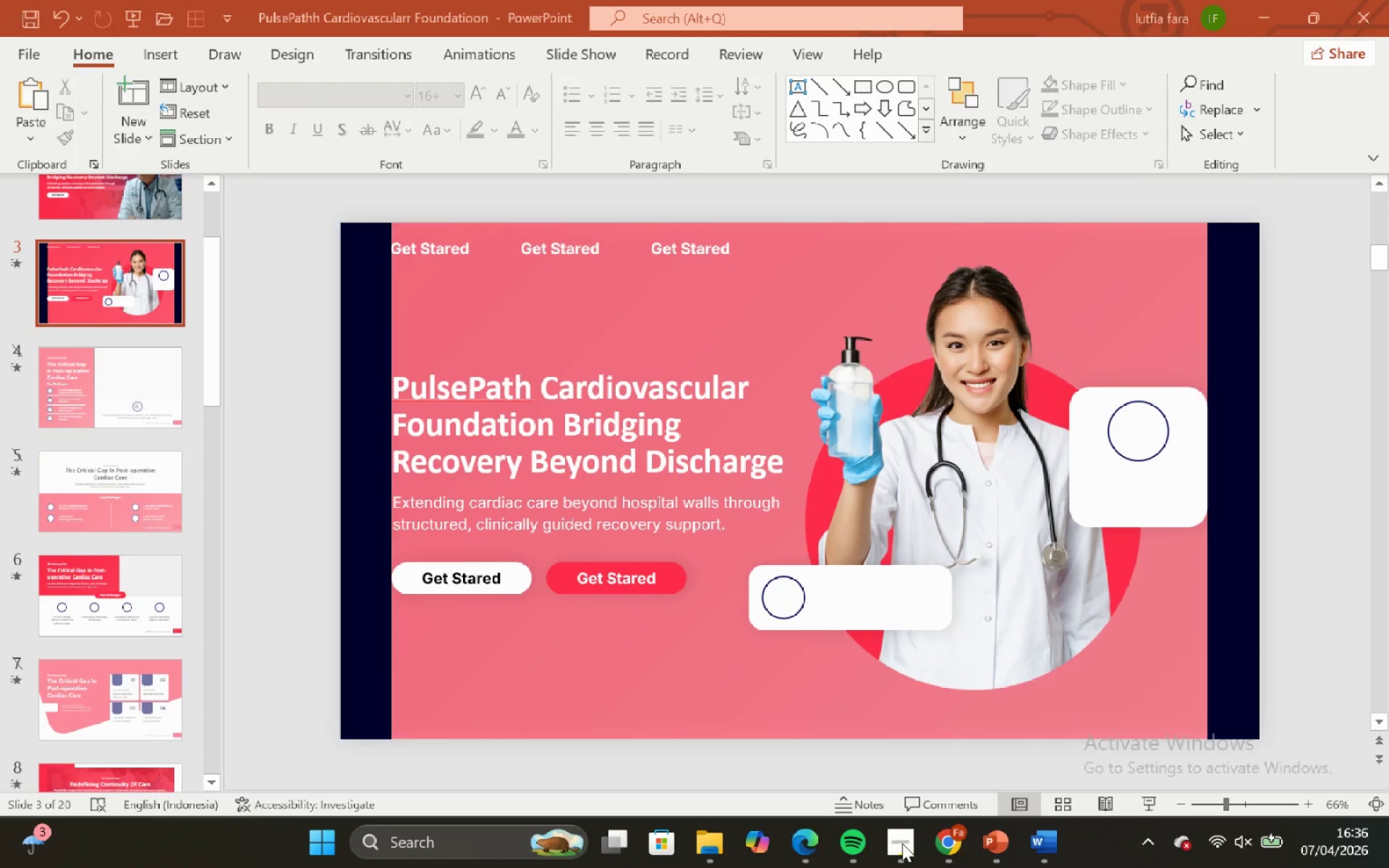 
left_click([902, 843])